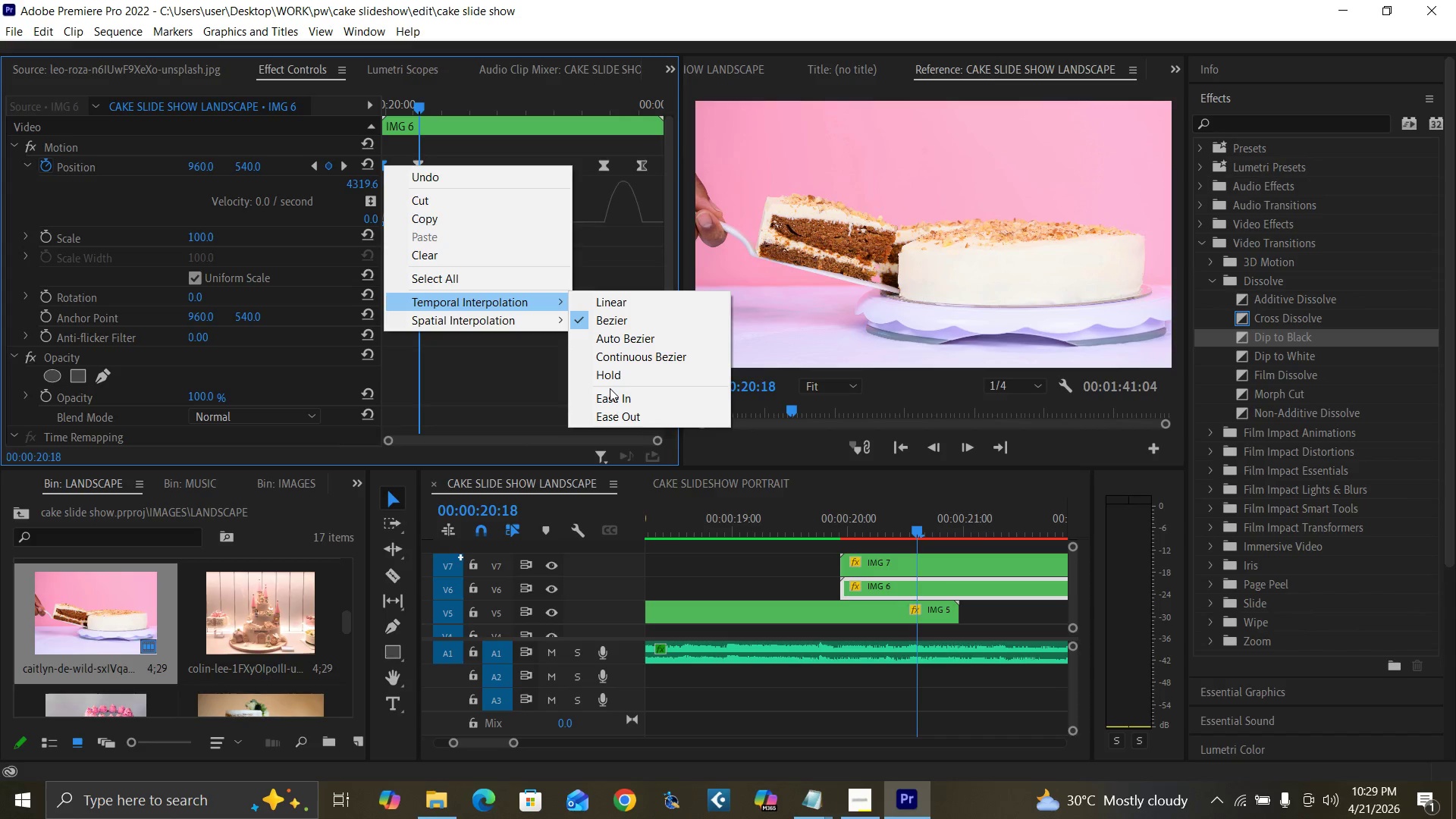 
wait(8.81)
 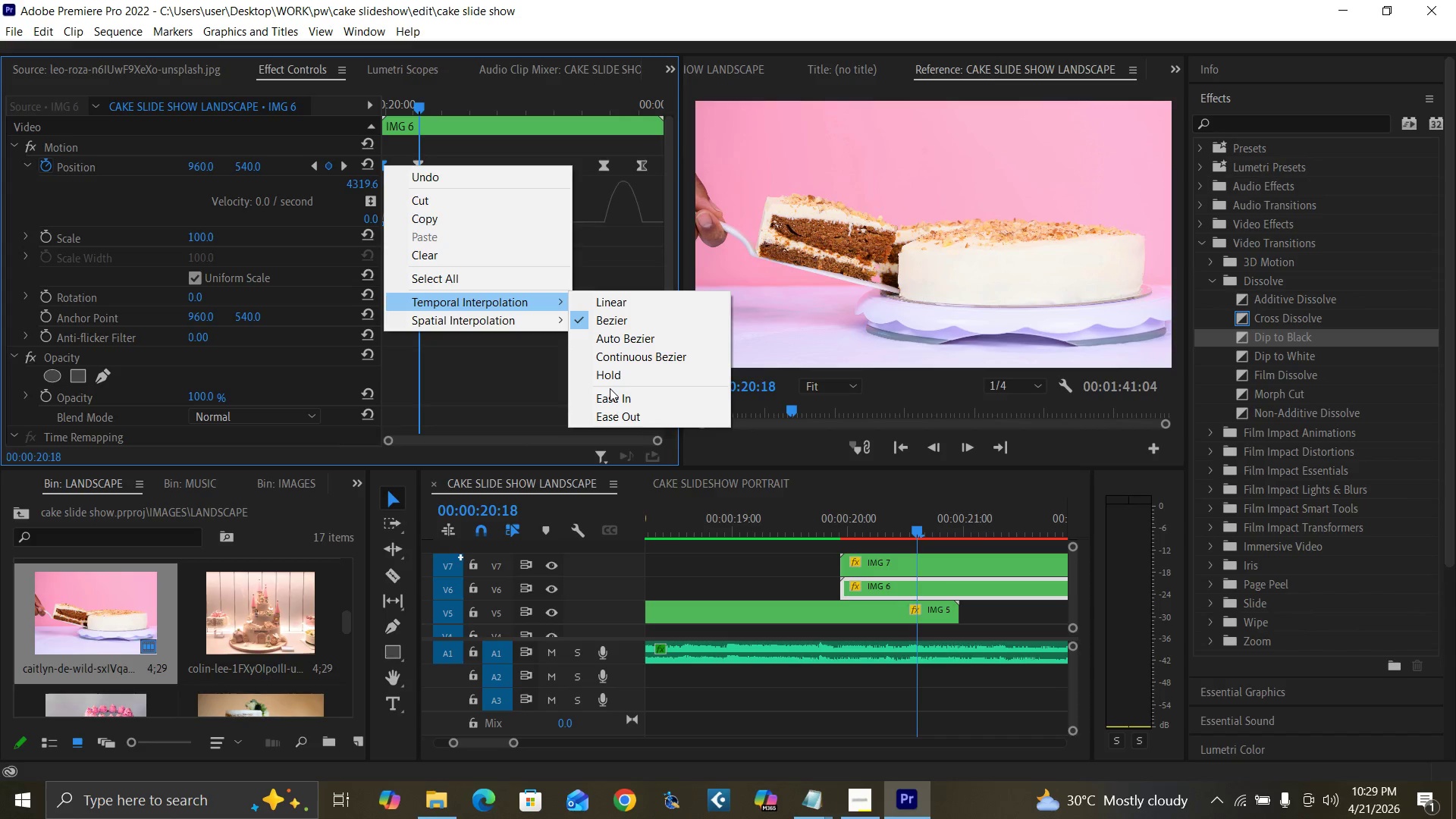 
left_click([923, 564])
 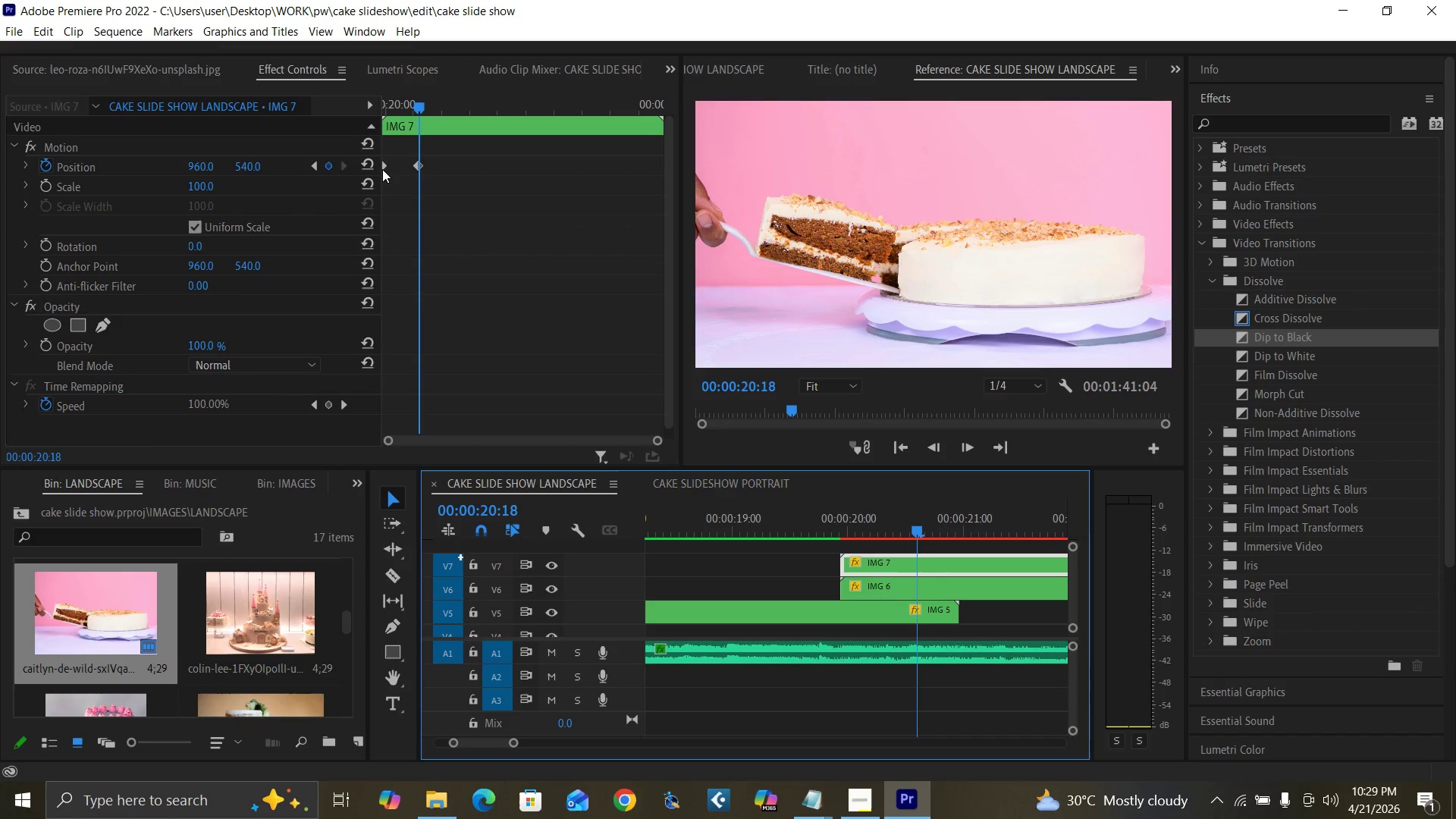 
left_click([383, 168])
 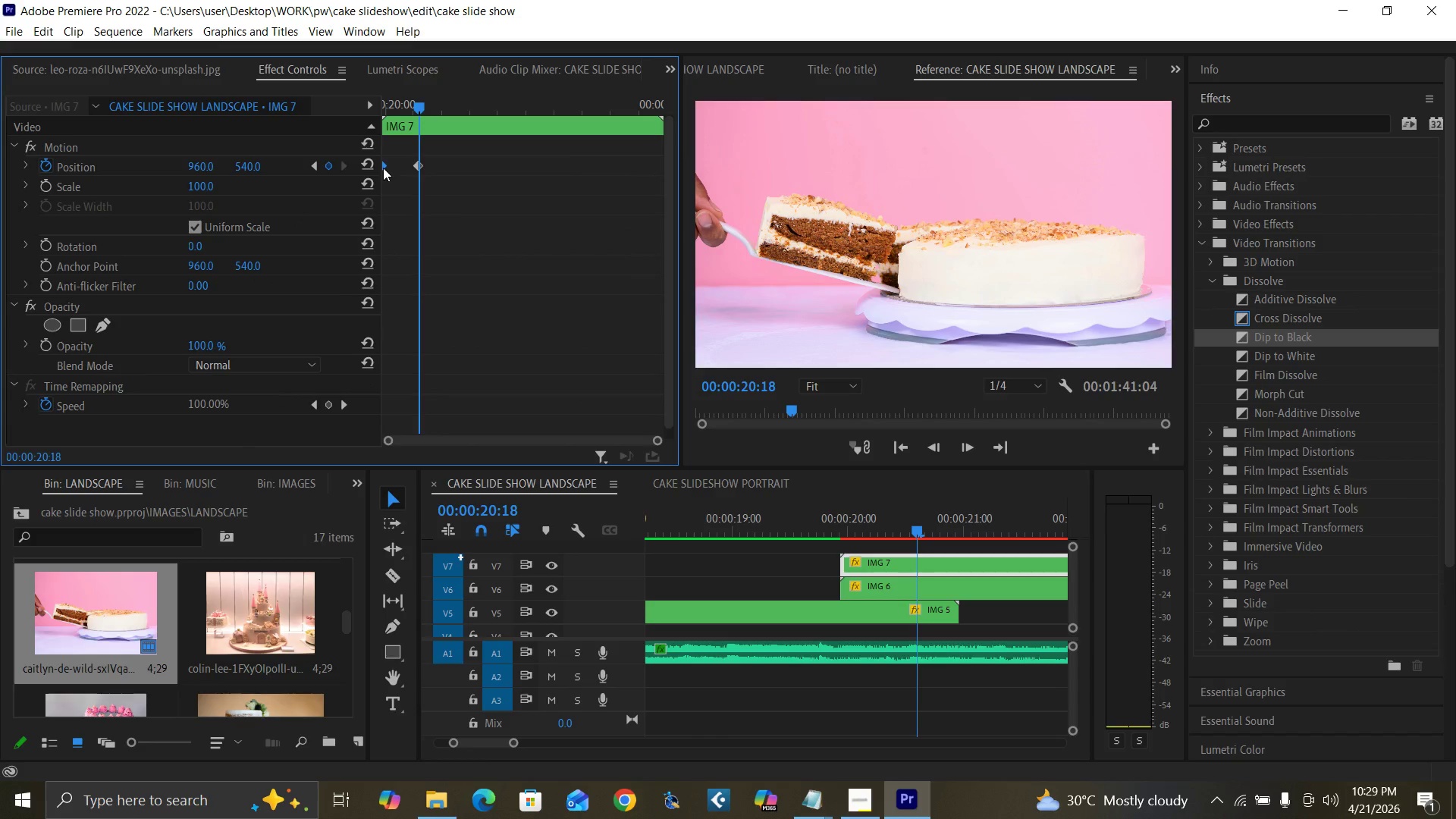 
right_click([383, 168])
 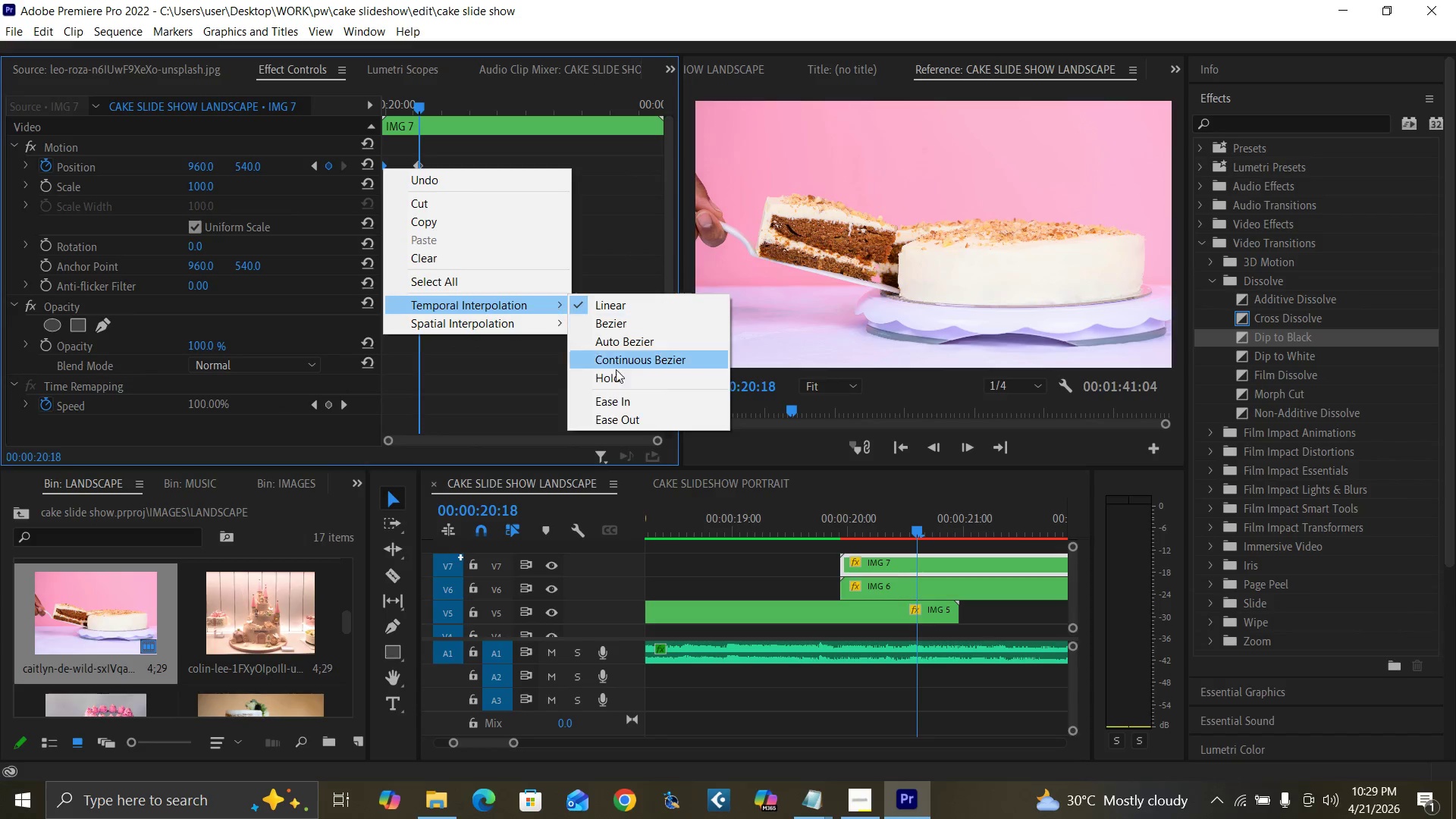 
left_click([607, 425])
 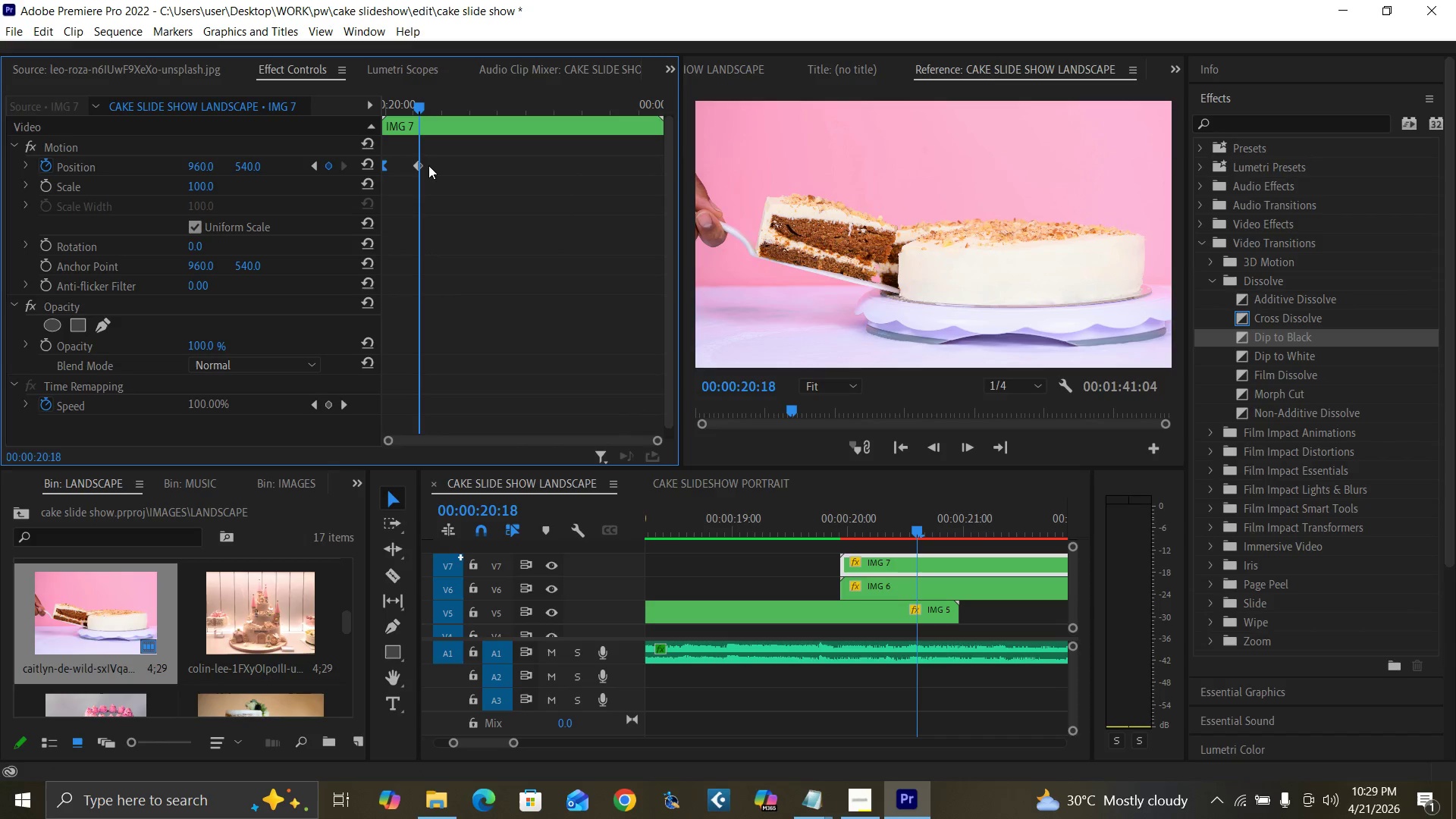 
left_click([418, 166])
 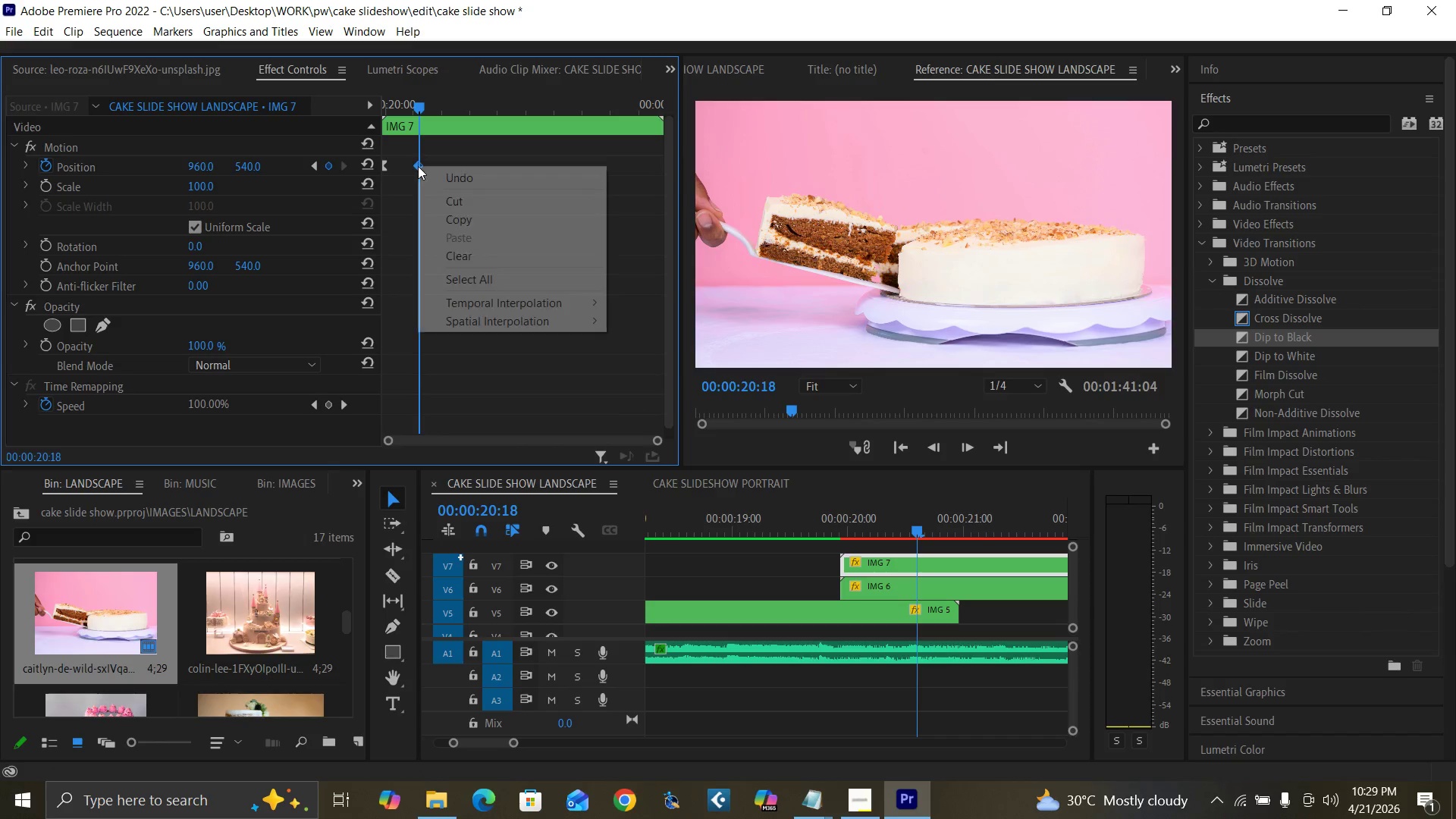 
right_click([418, 166])
 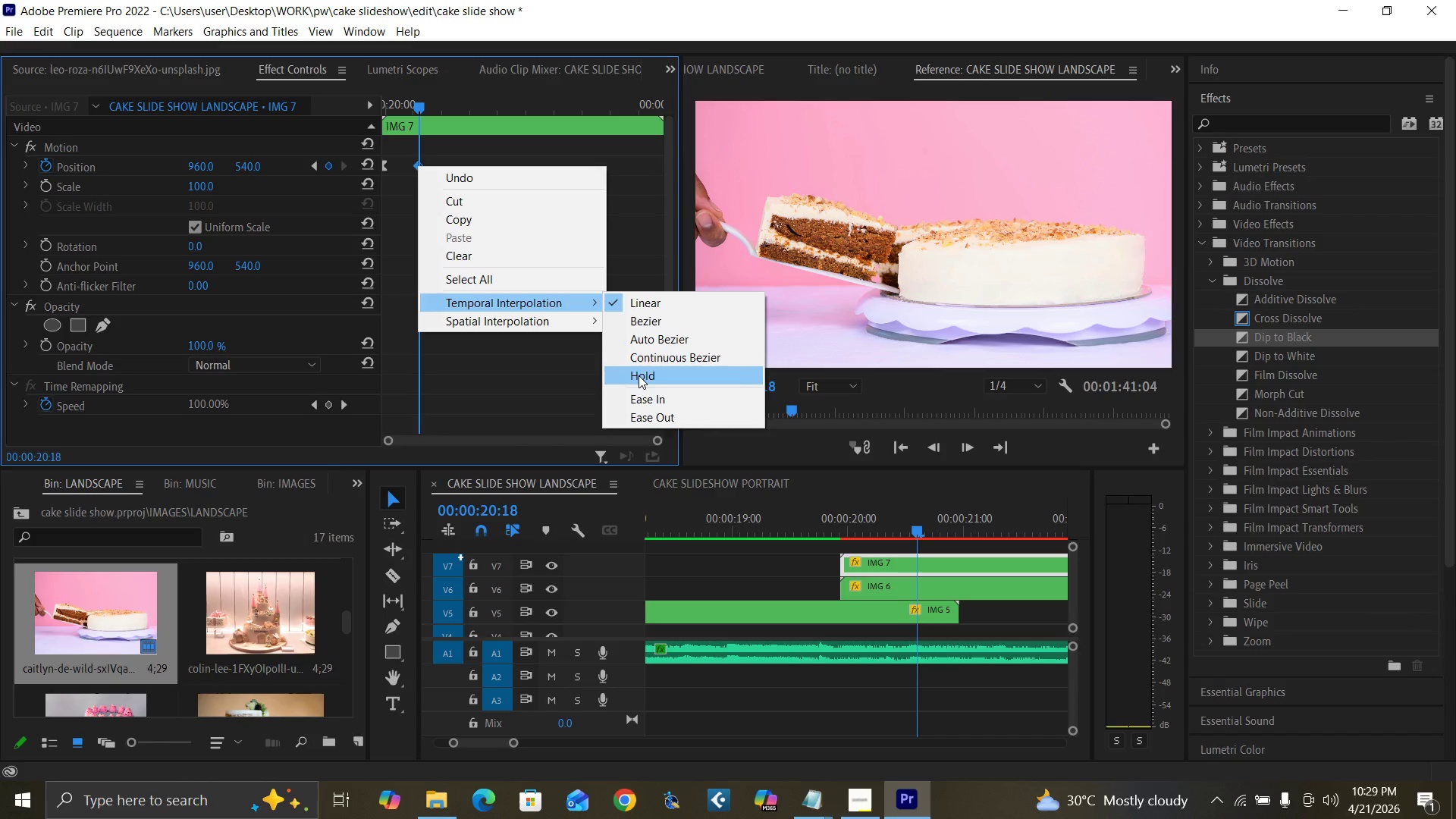 
left_click([643, 397])
 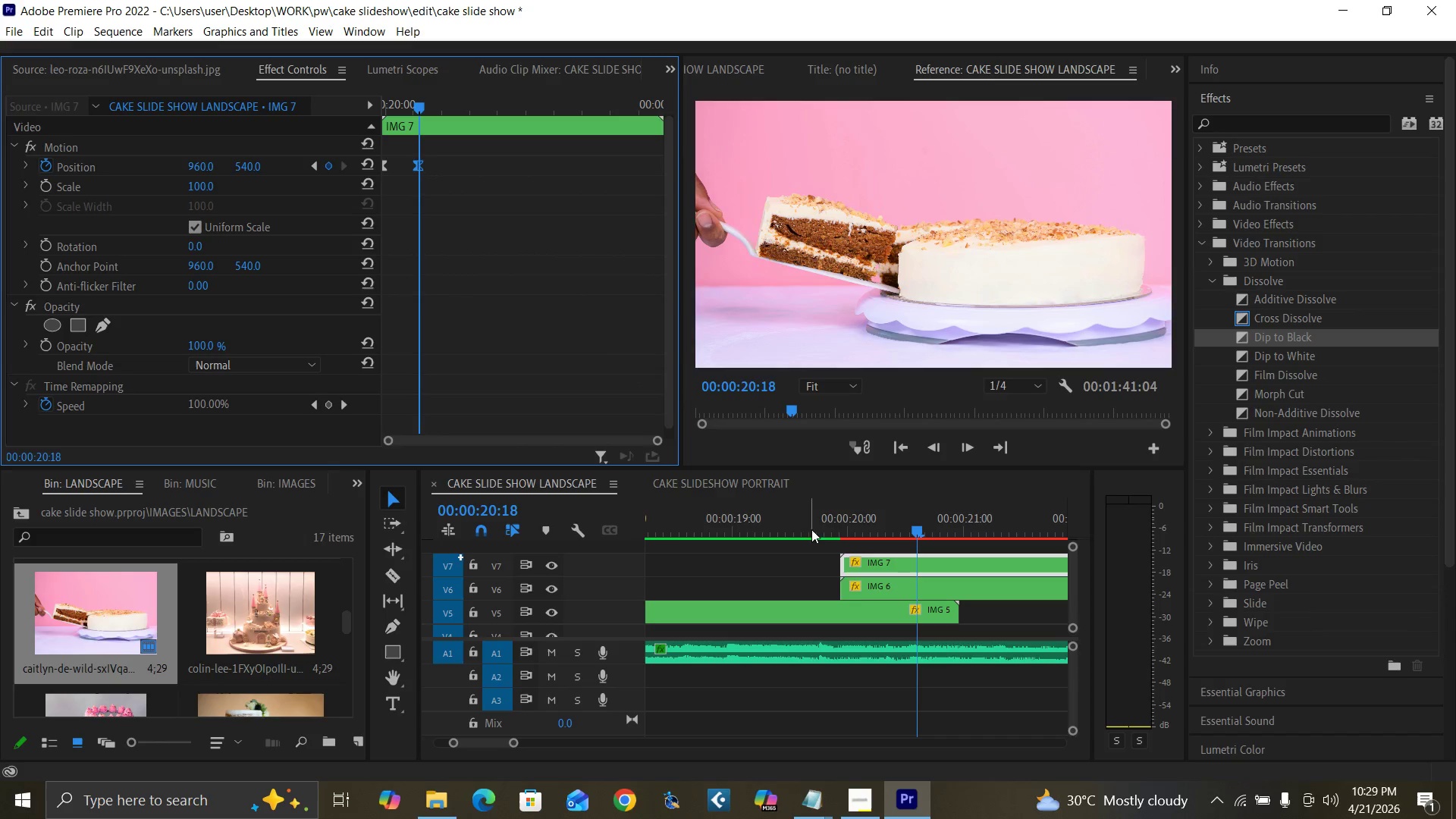 
left_click([876, 591])
 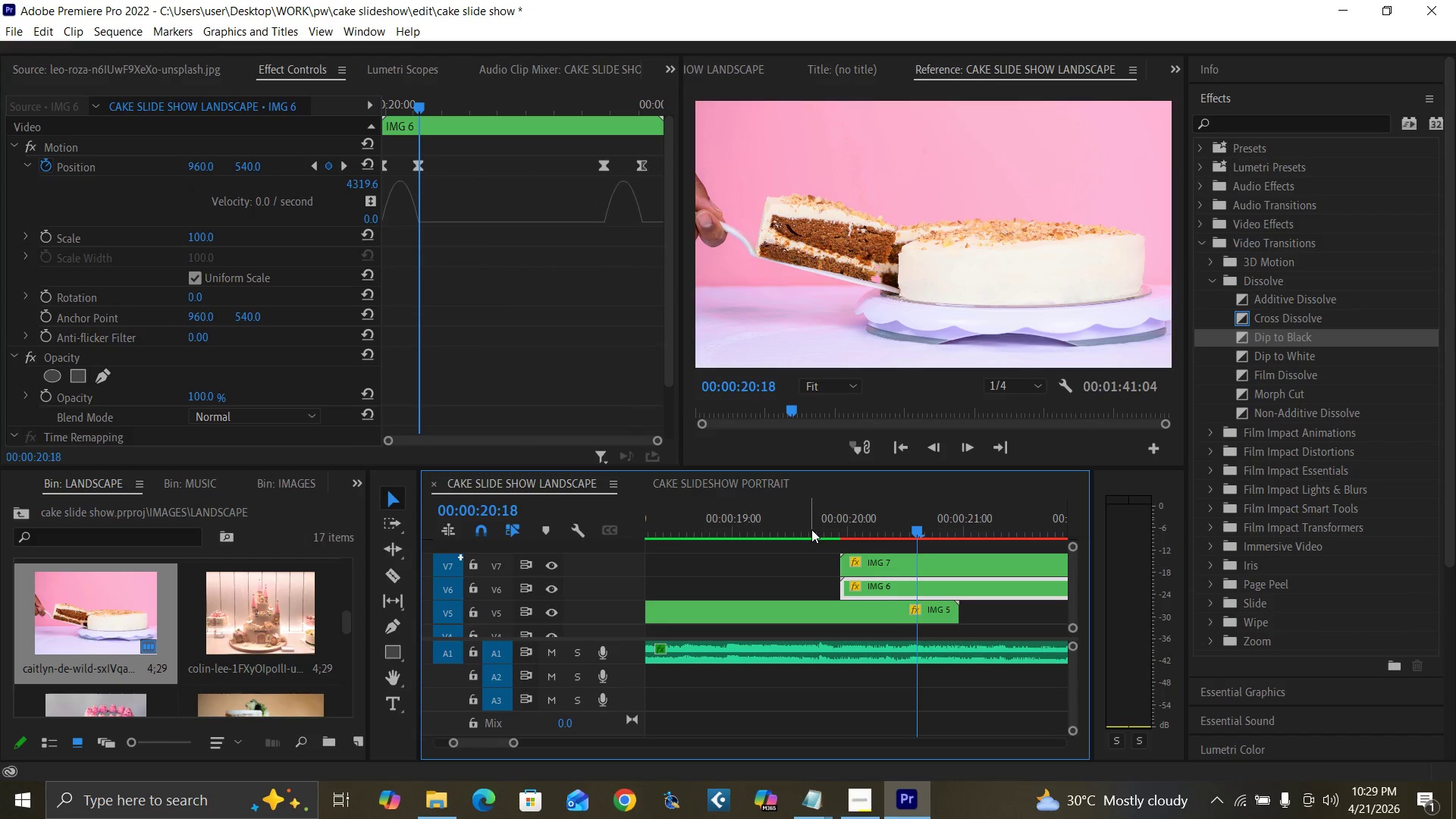 
left_click([789, 524])
 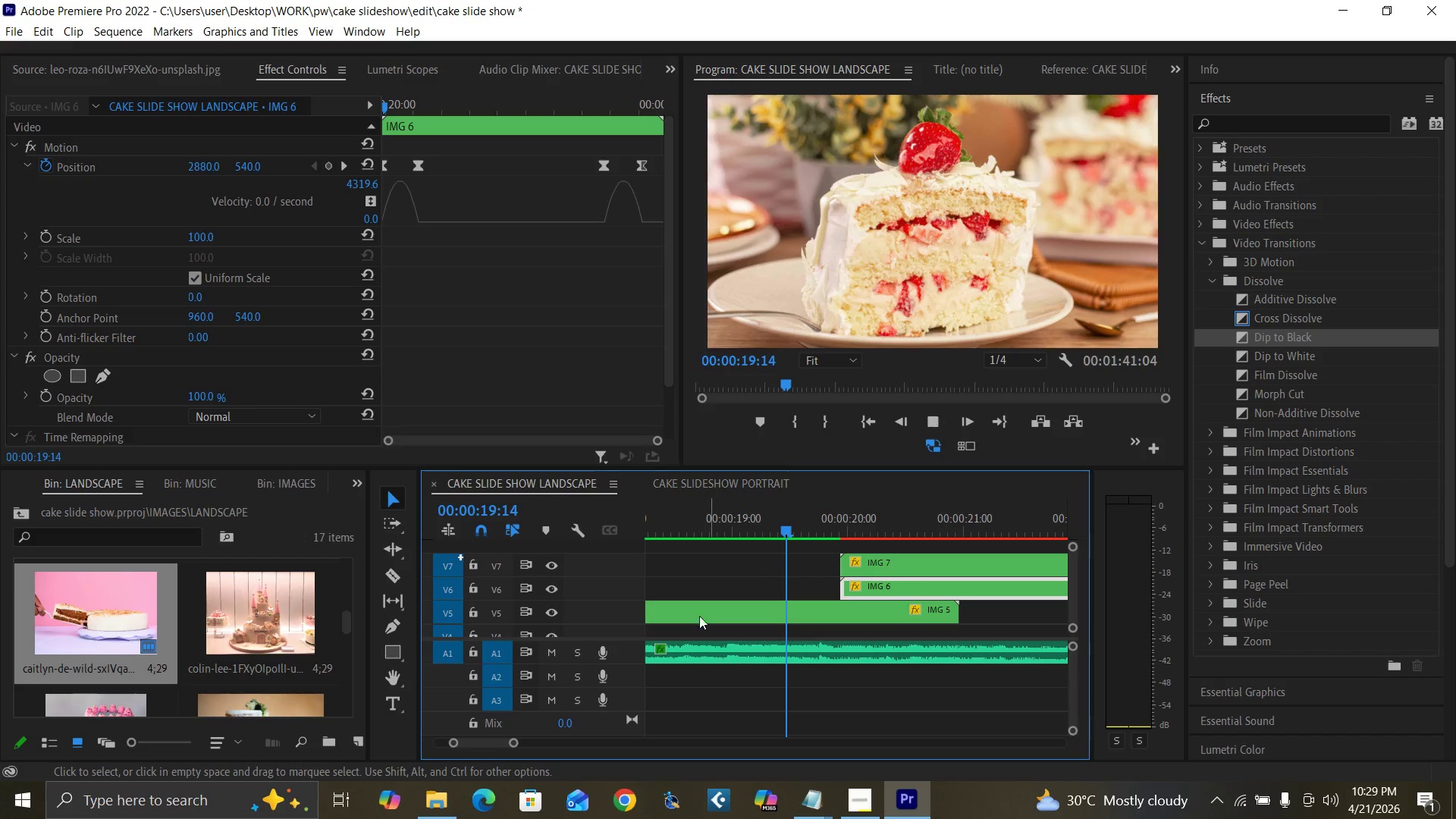 
key(Space)
 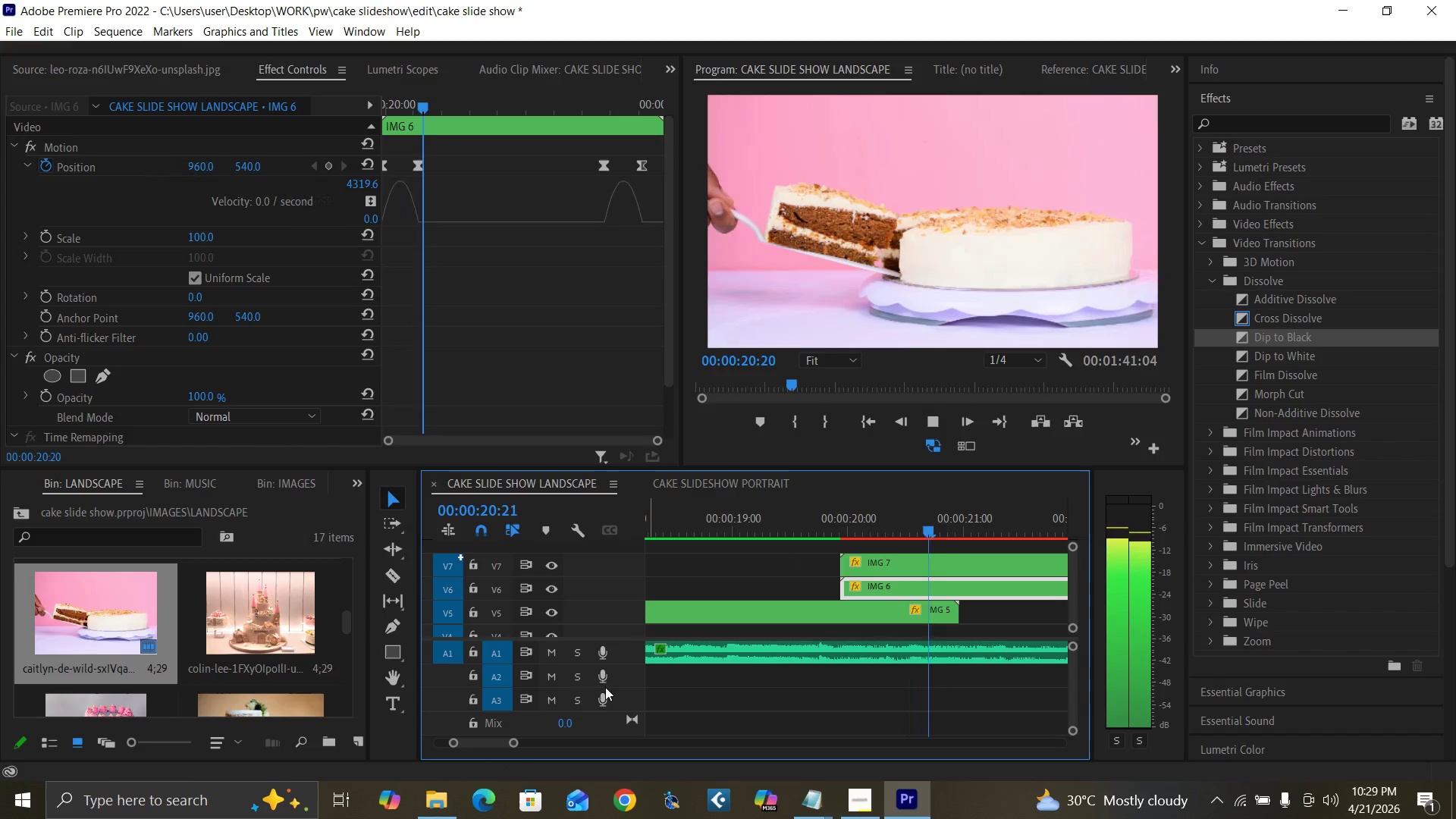 
key(Space)
 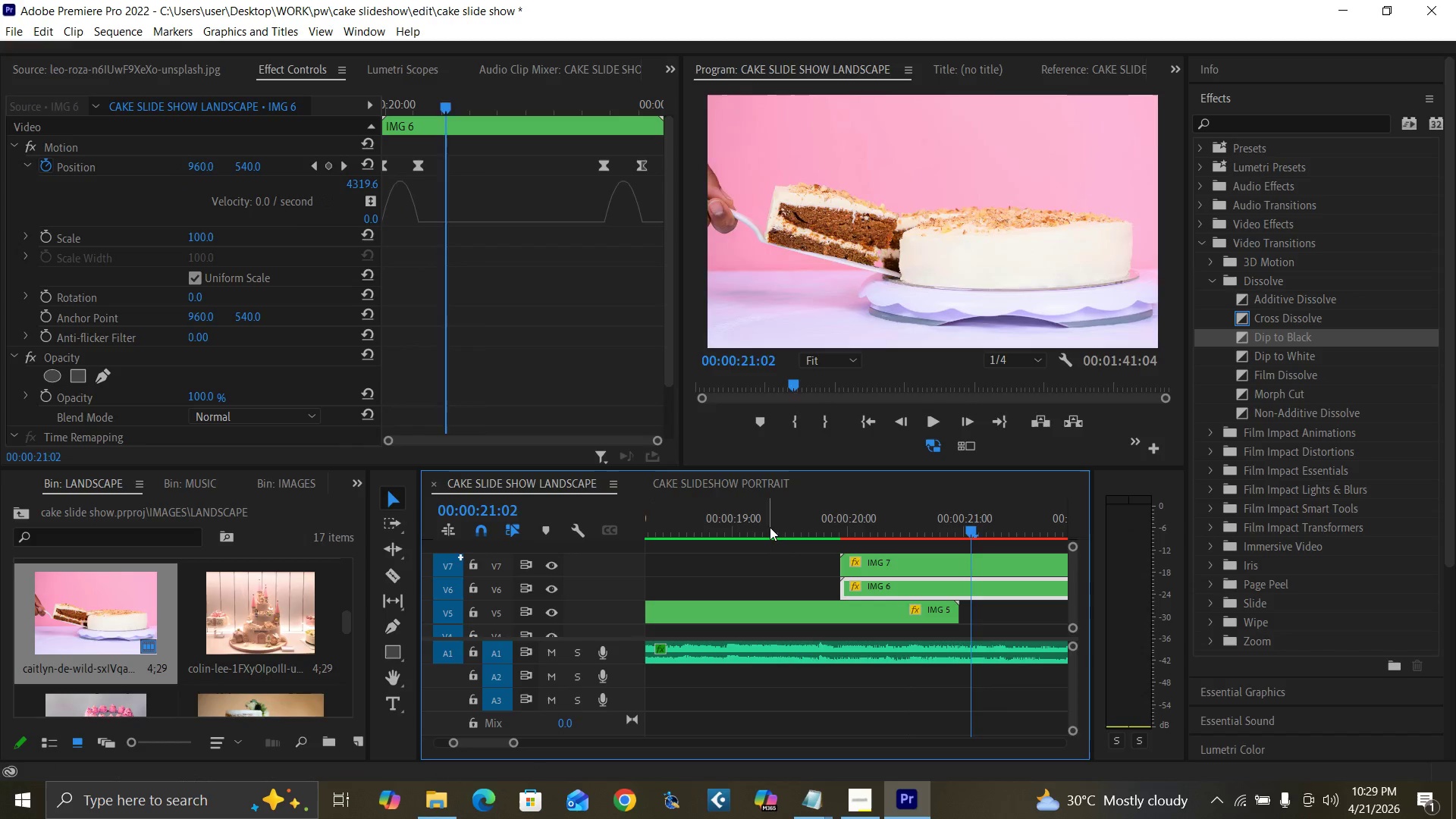 
left_click([770, 527])
 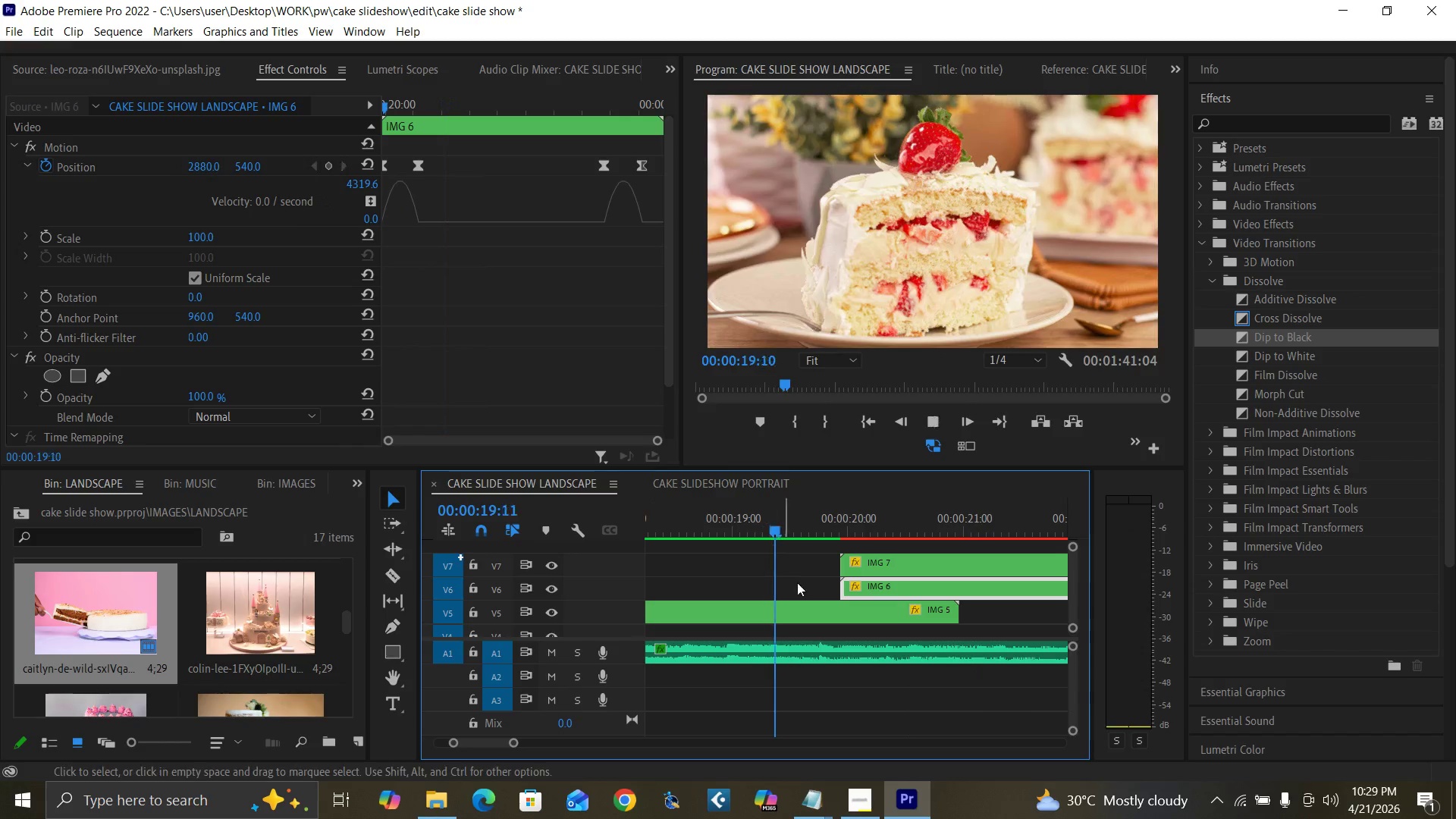 
key(Space)
 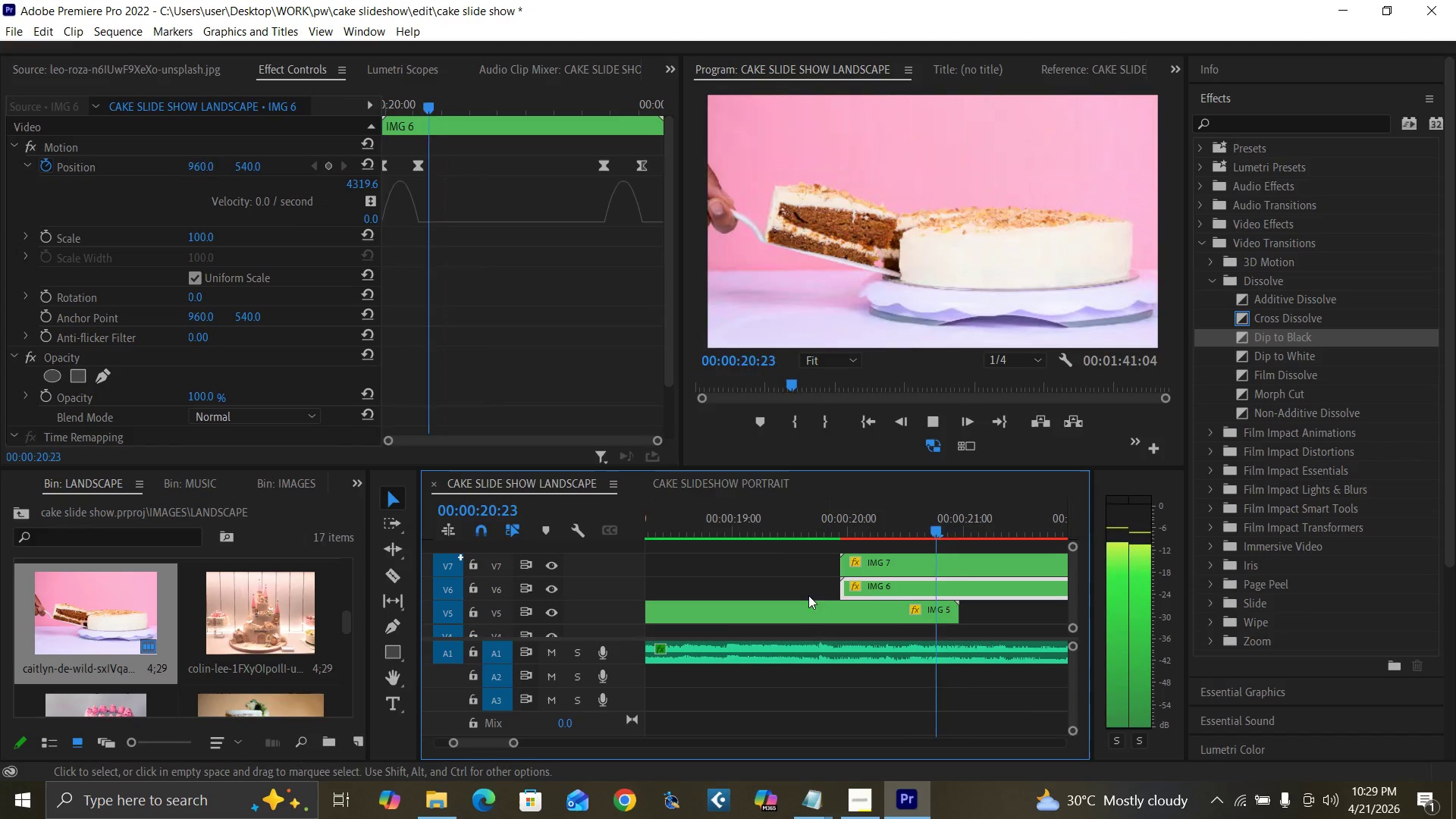 
key(Space)
 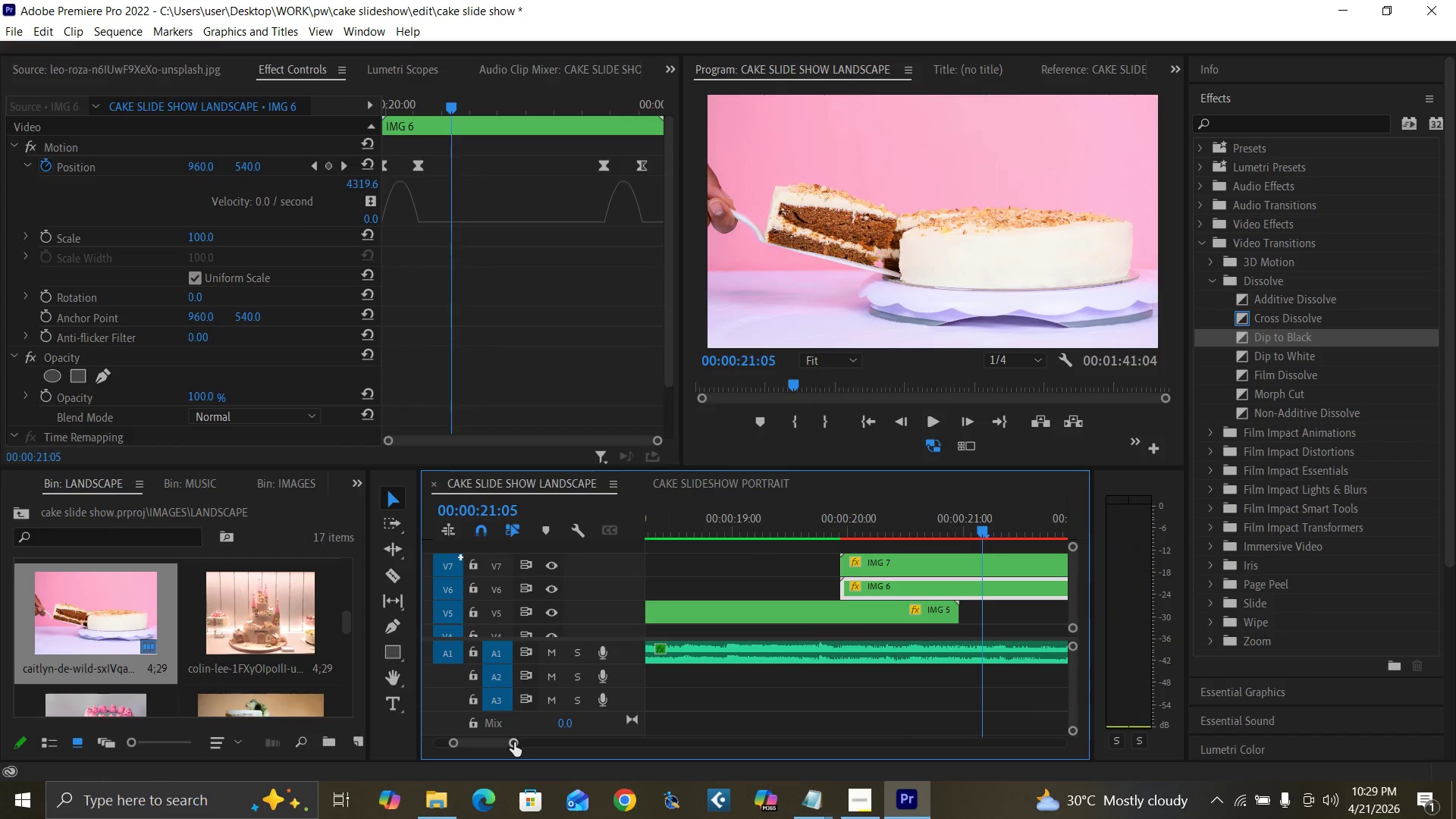 
left_click_drag(start_coordinate=[514, 742], to_coordinate=[538, 752])
 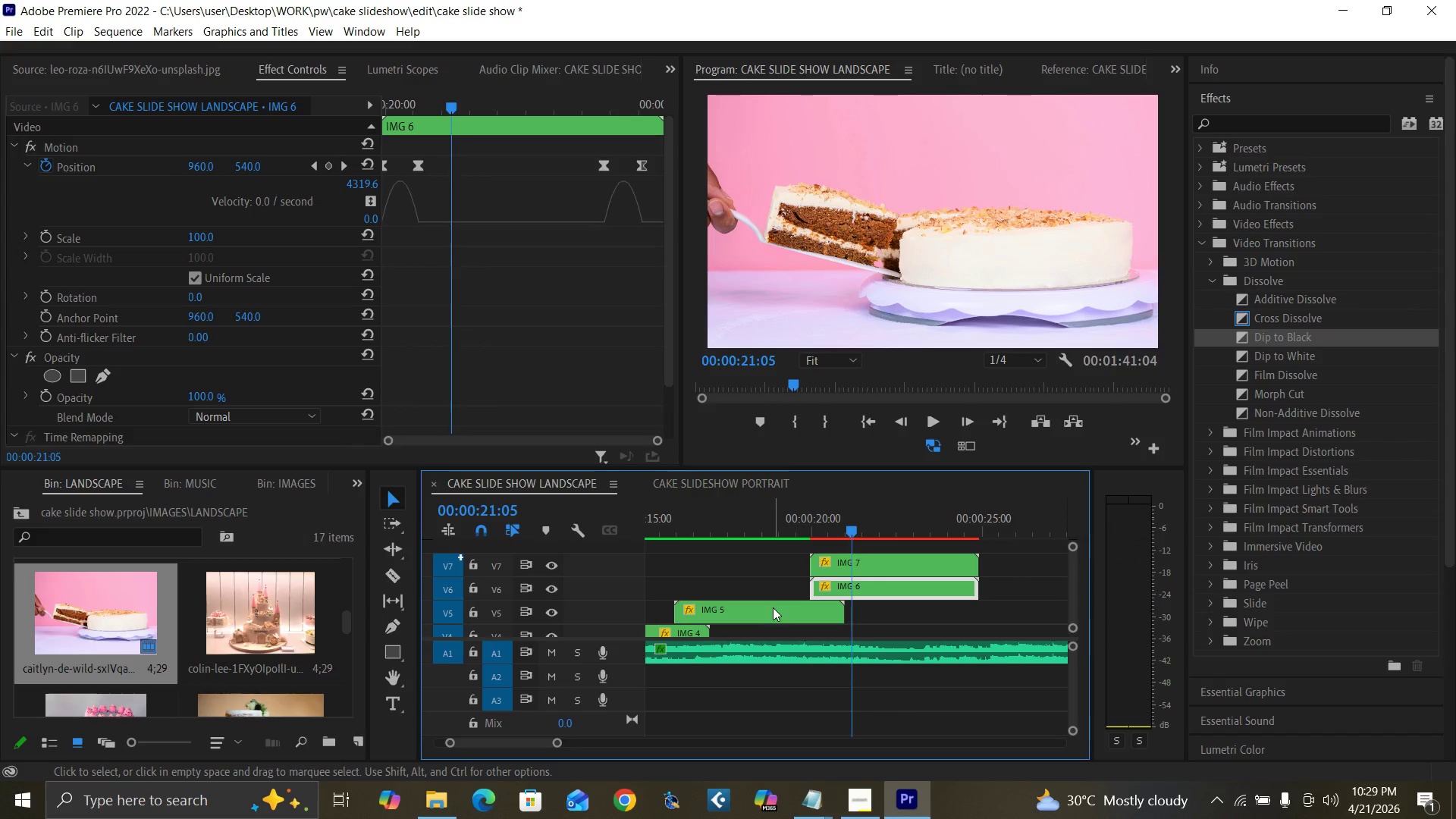 
key(Control+S)
 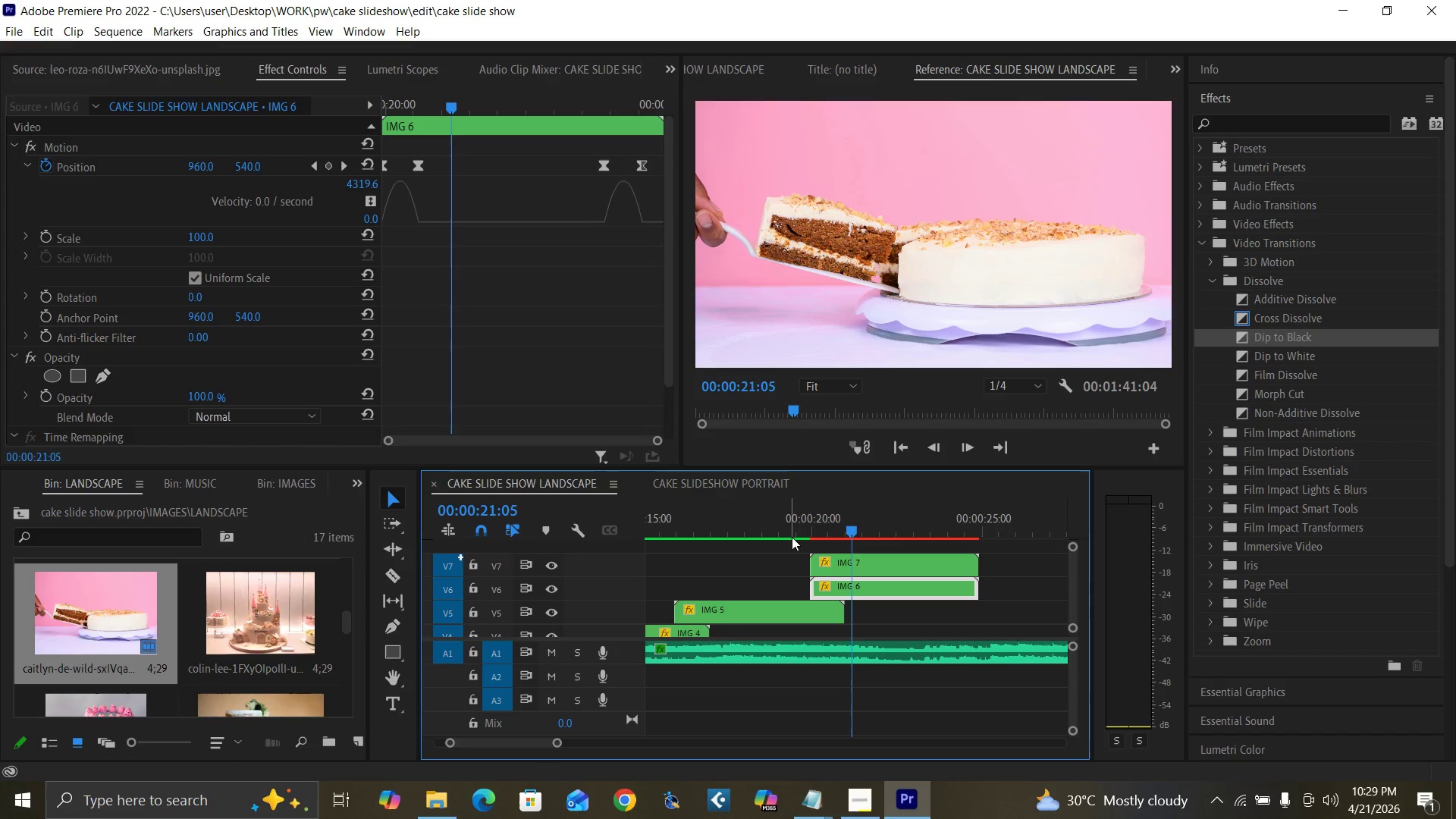 
left_click([789, 528])
 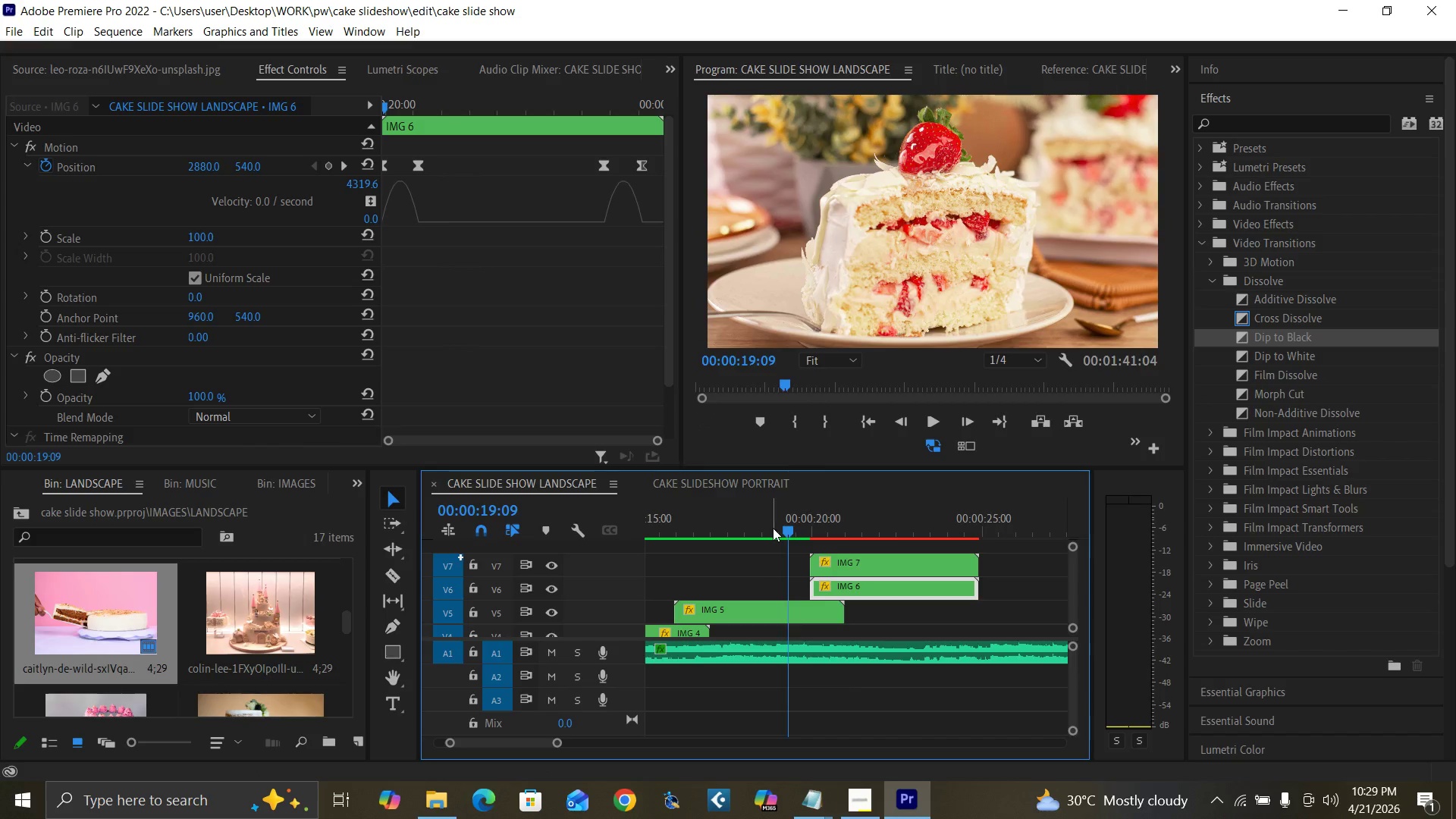 
double_click([773, 528])
 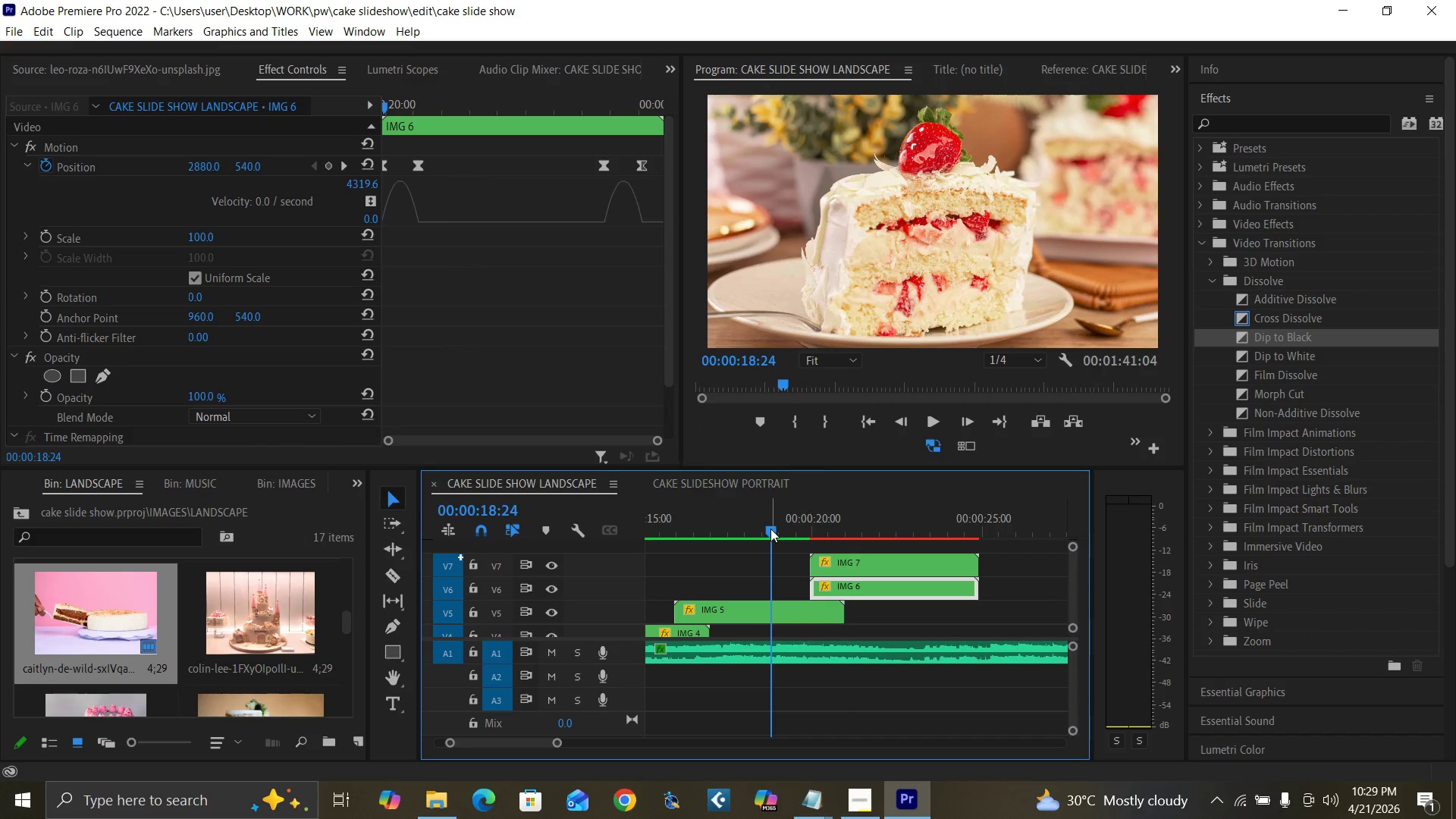 
key(Control+S)
 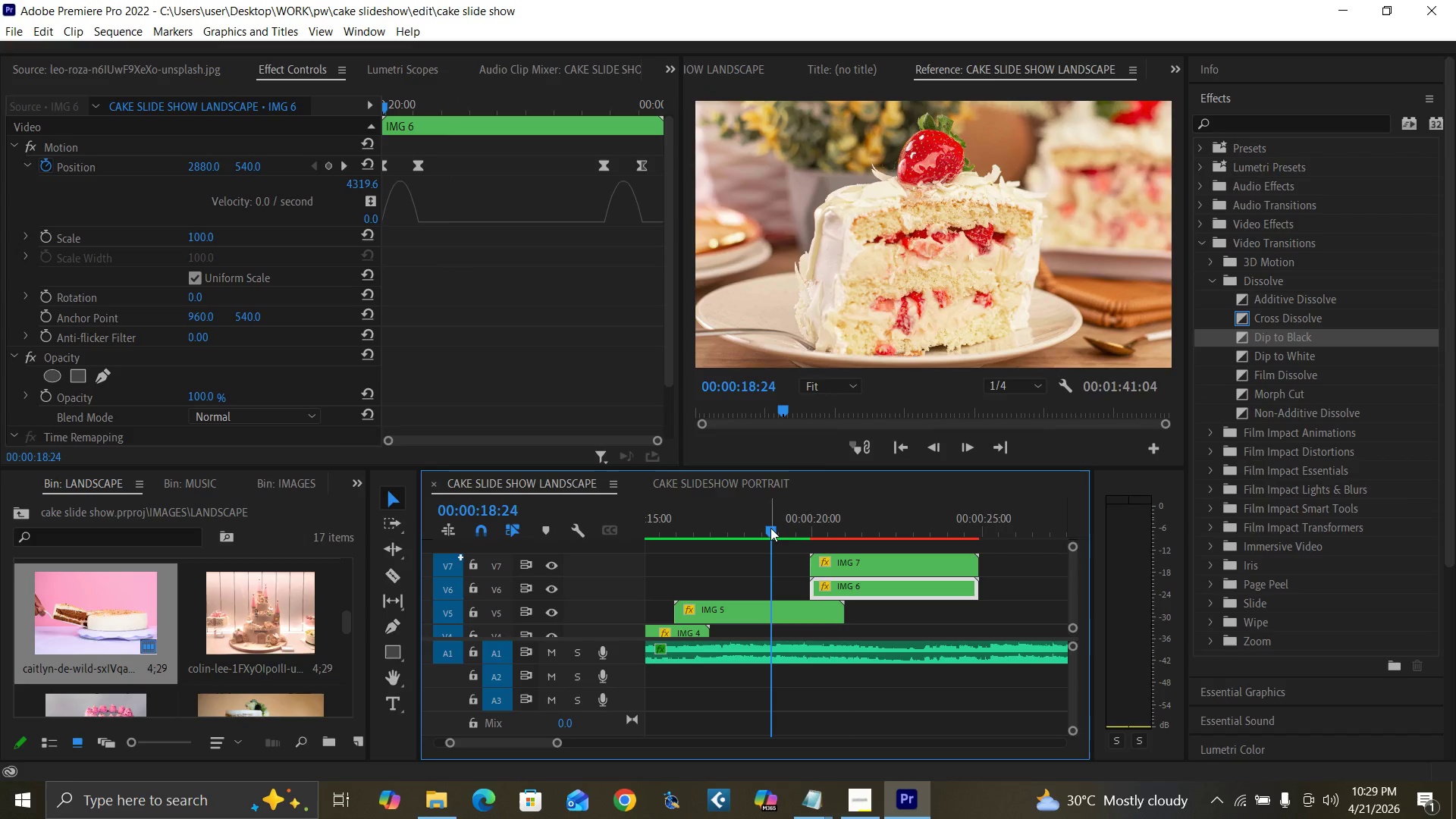 
key(Space)
 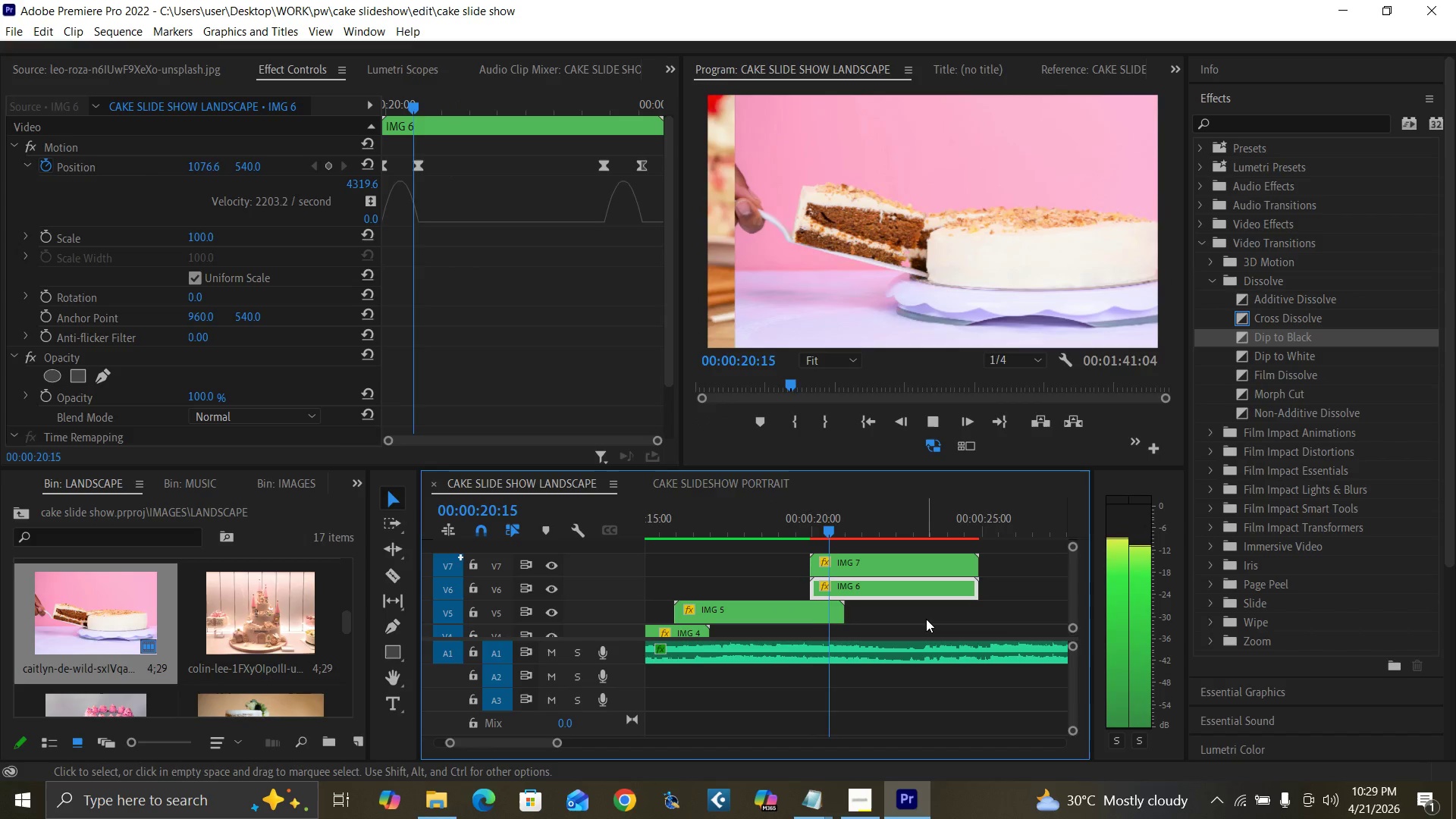 
key(Space)
 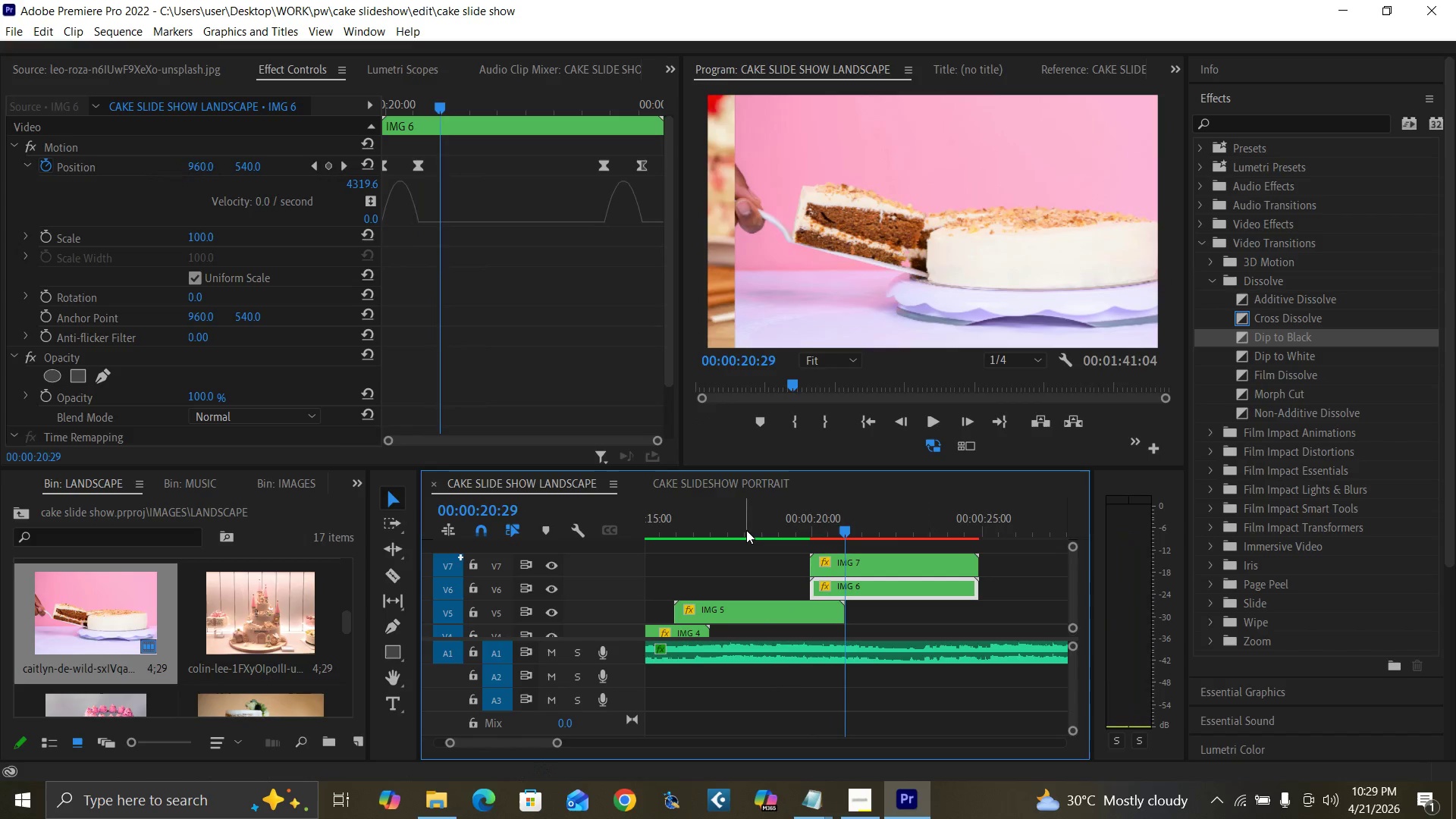 
left_click([746, 530])
 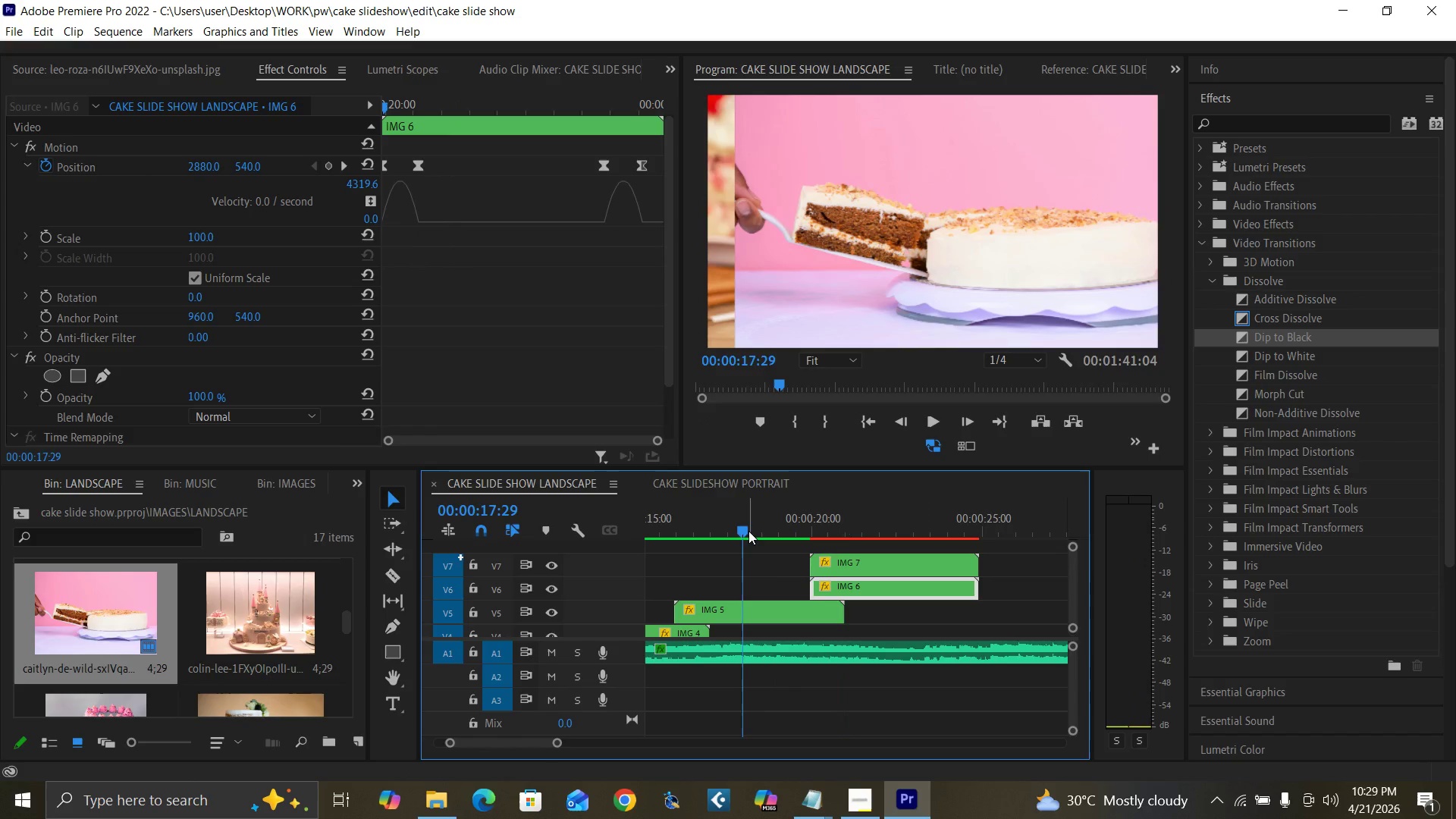 
key(Space)
 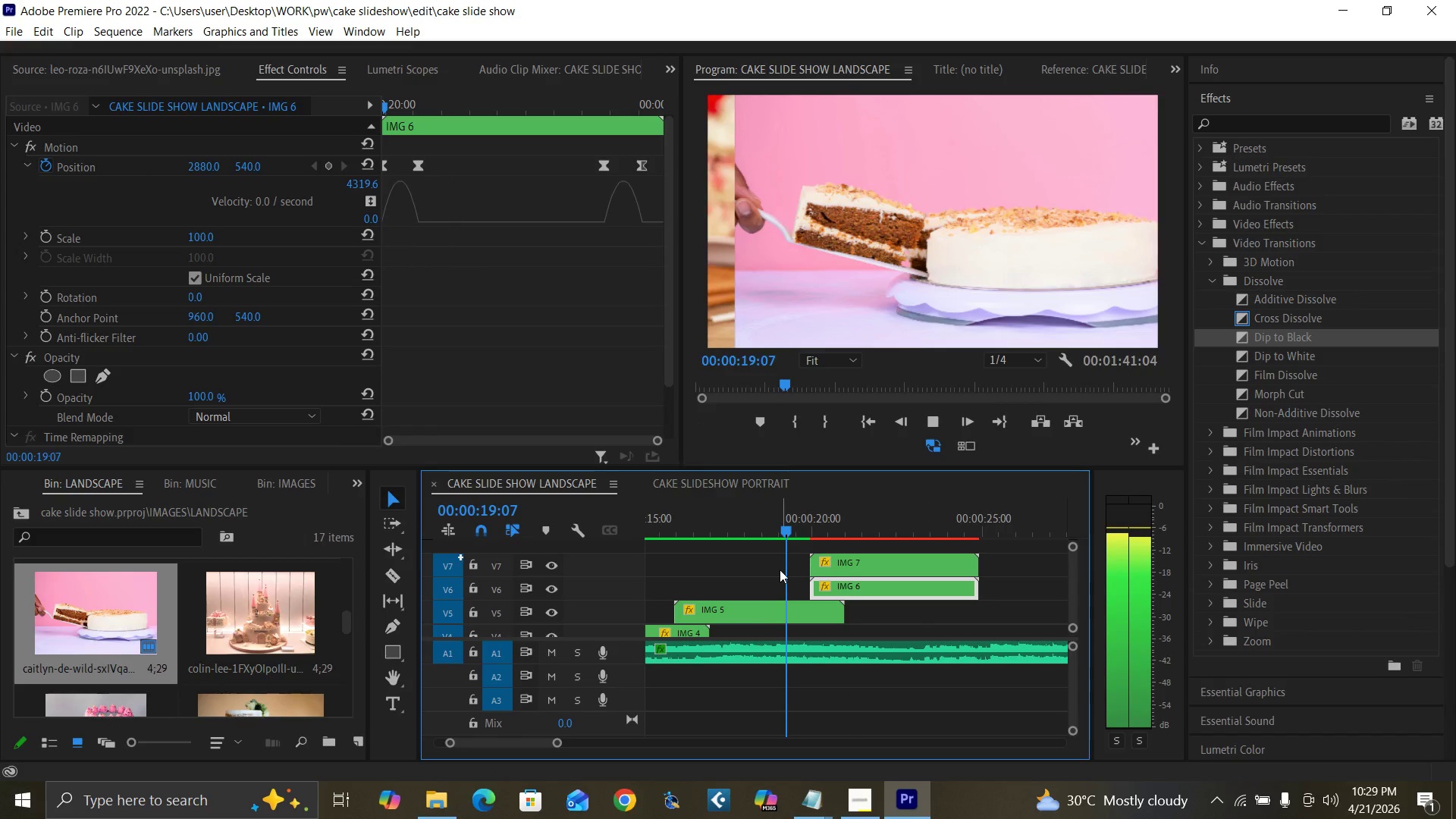 
left_click([671, 529])
 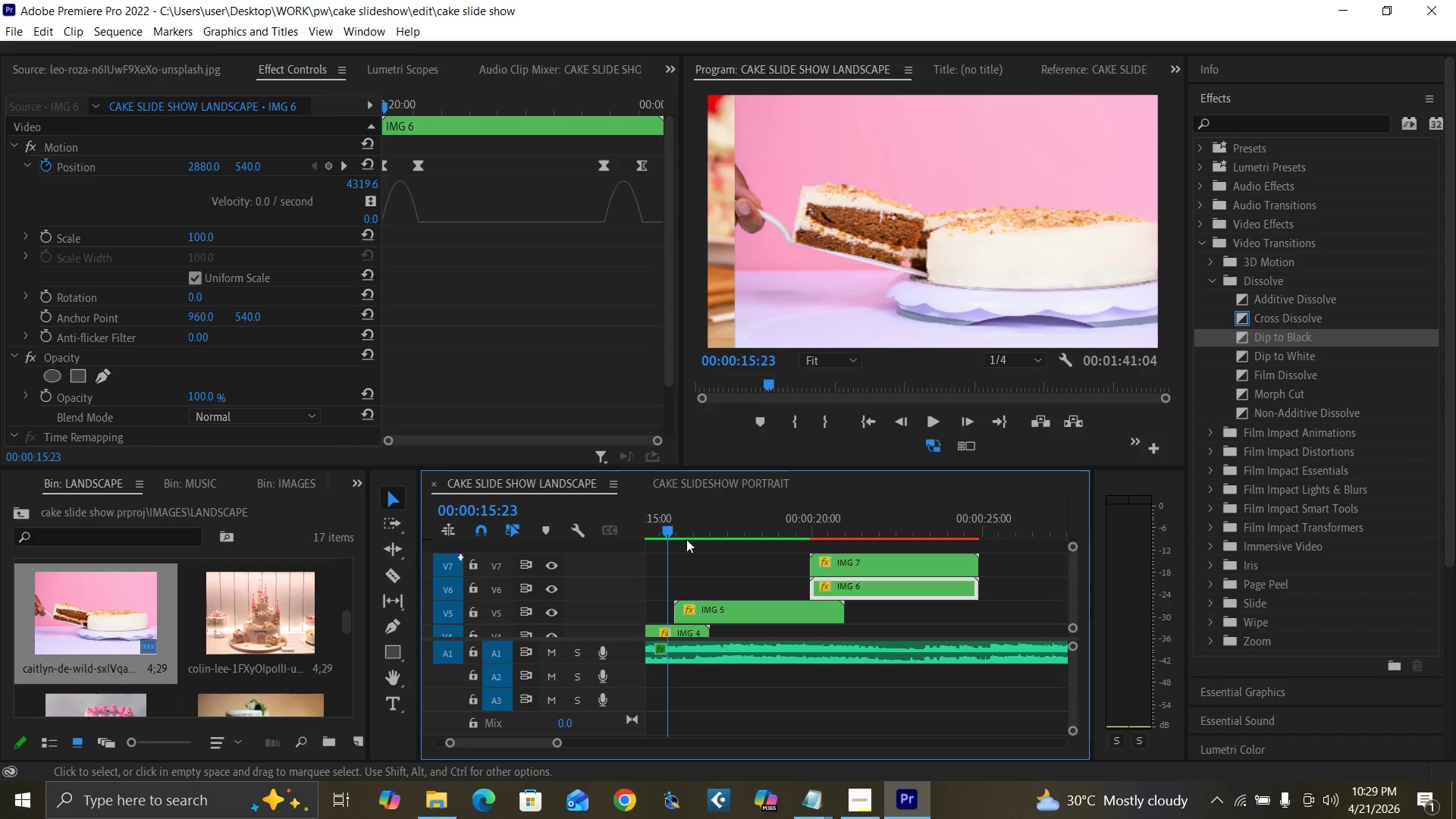 
key(Space)
 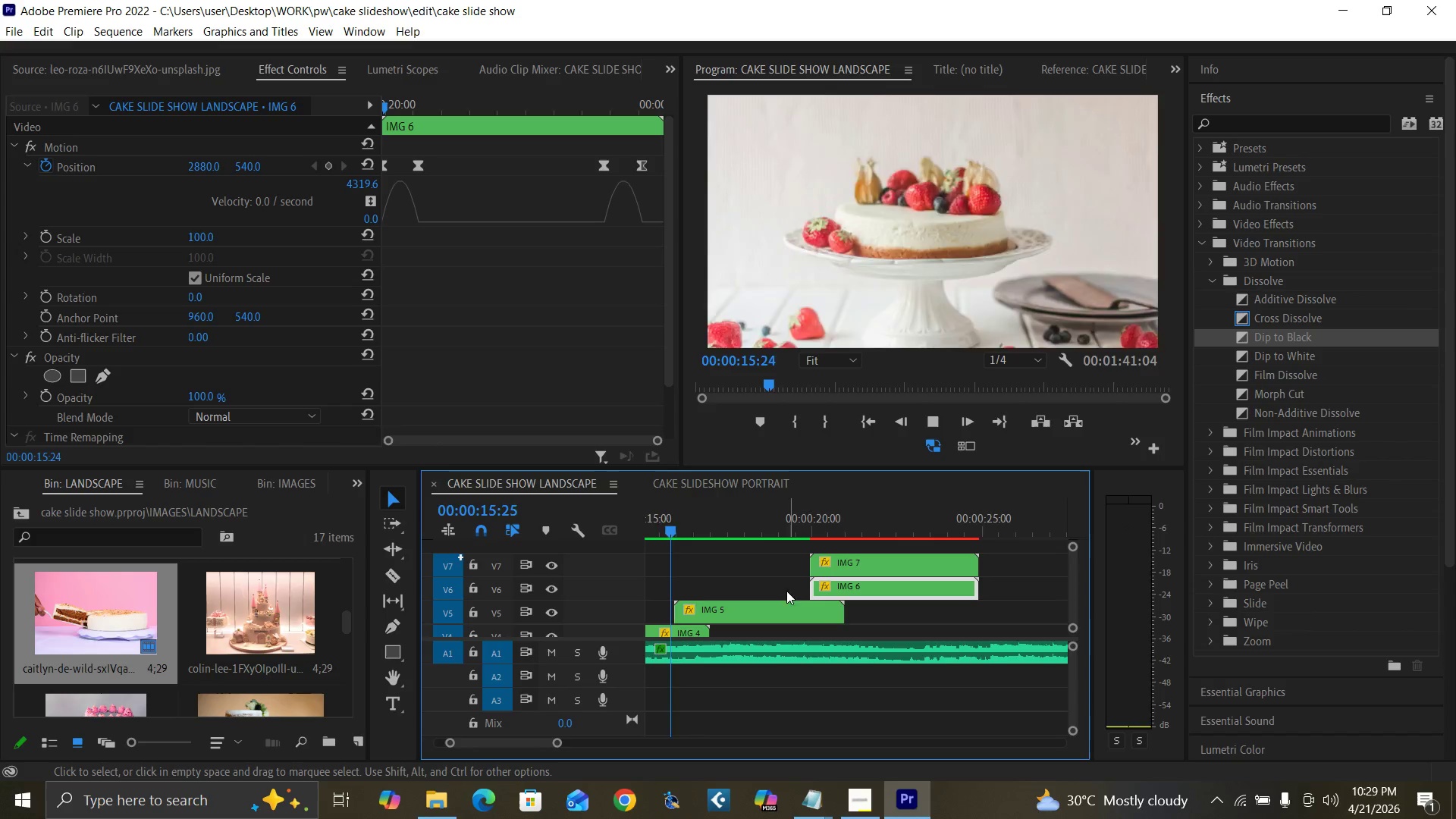 
key(Space)
 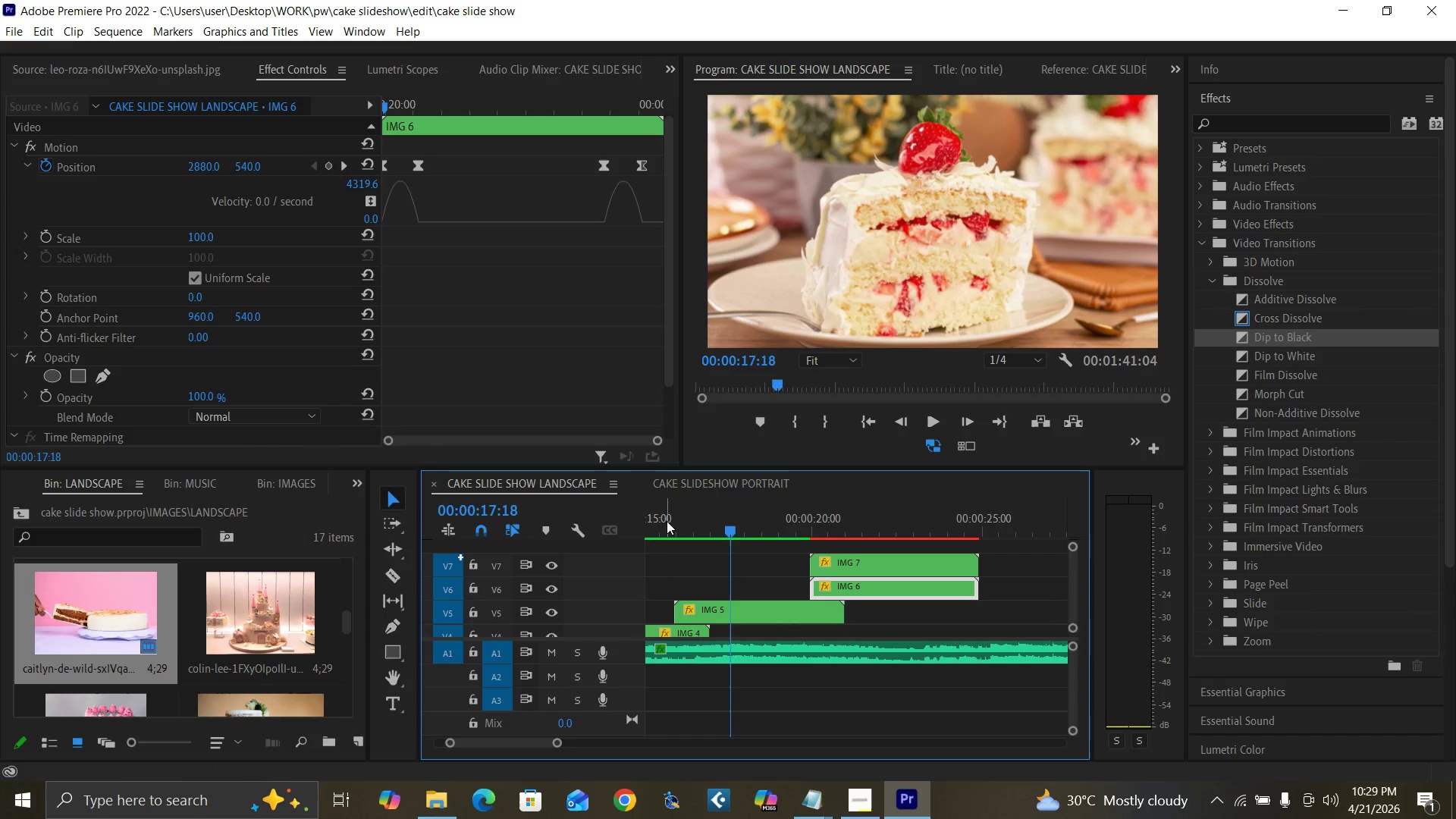 
left_click([667, 521])
 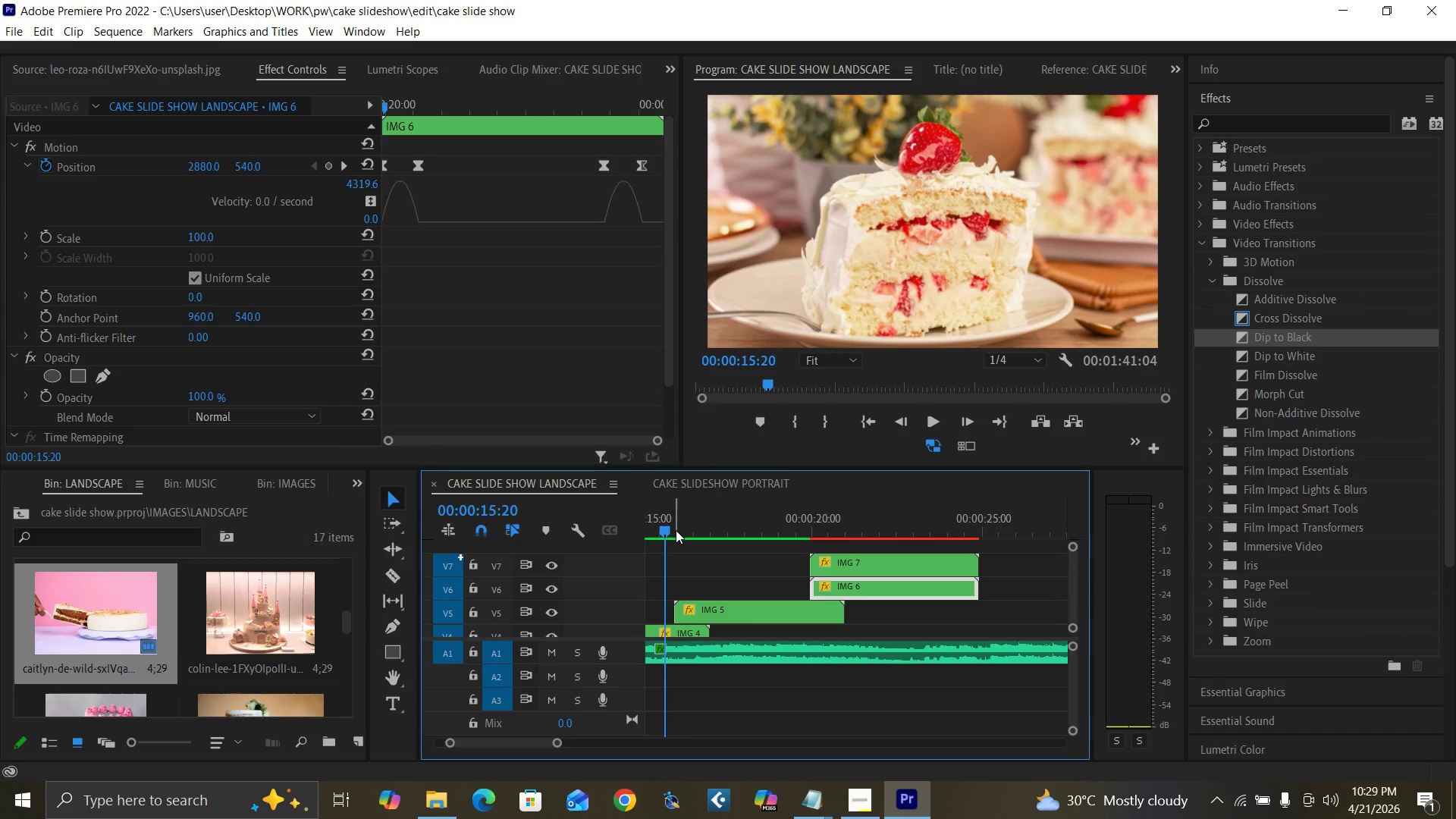 
key(Control+S)
 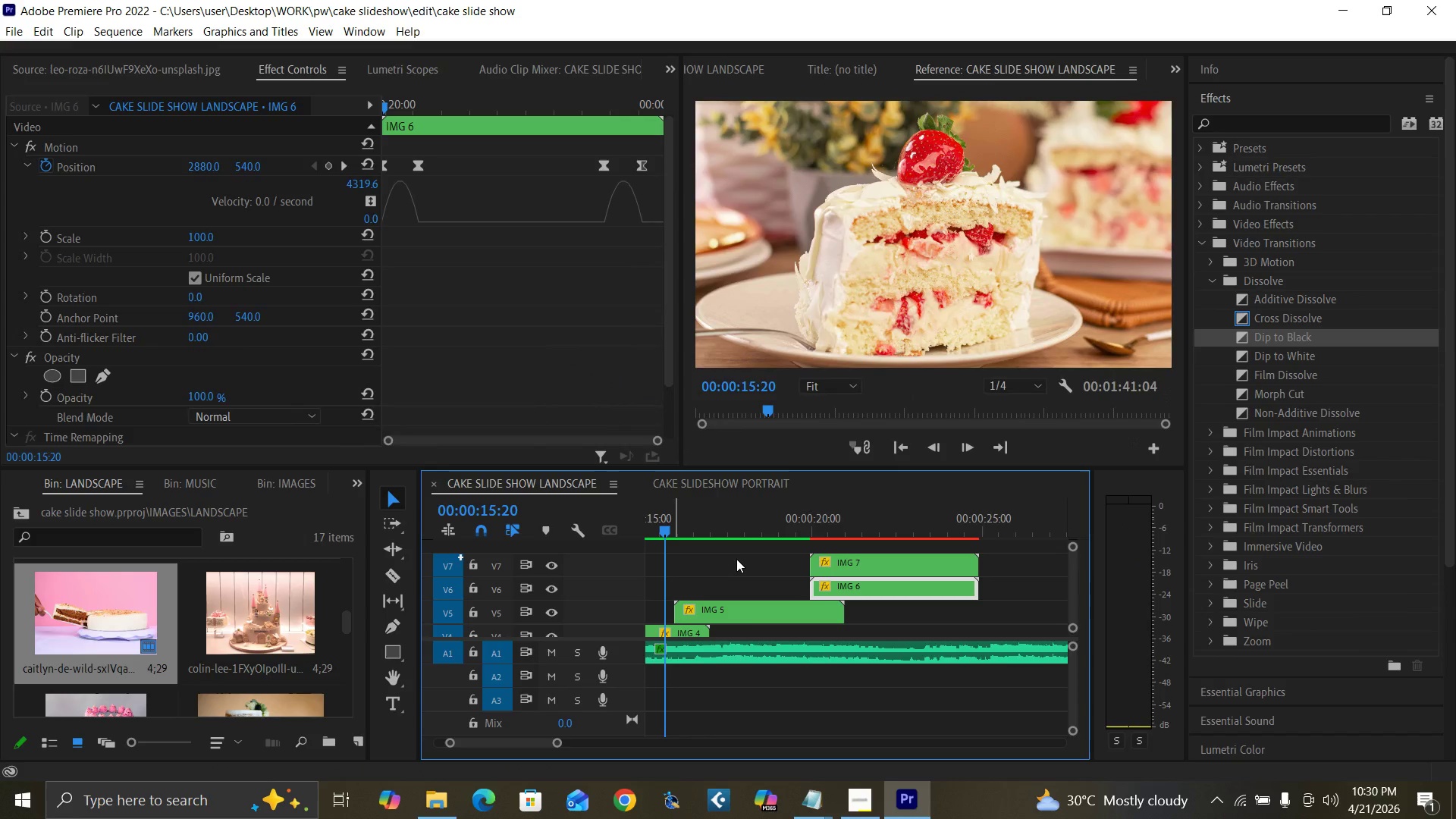 
key(Space)
 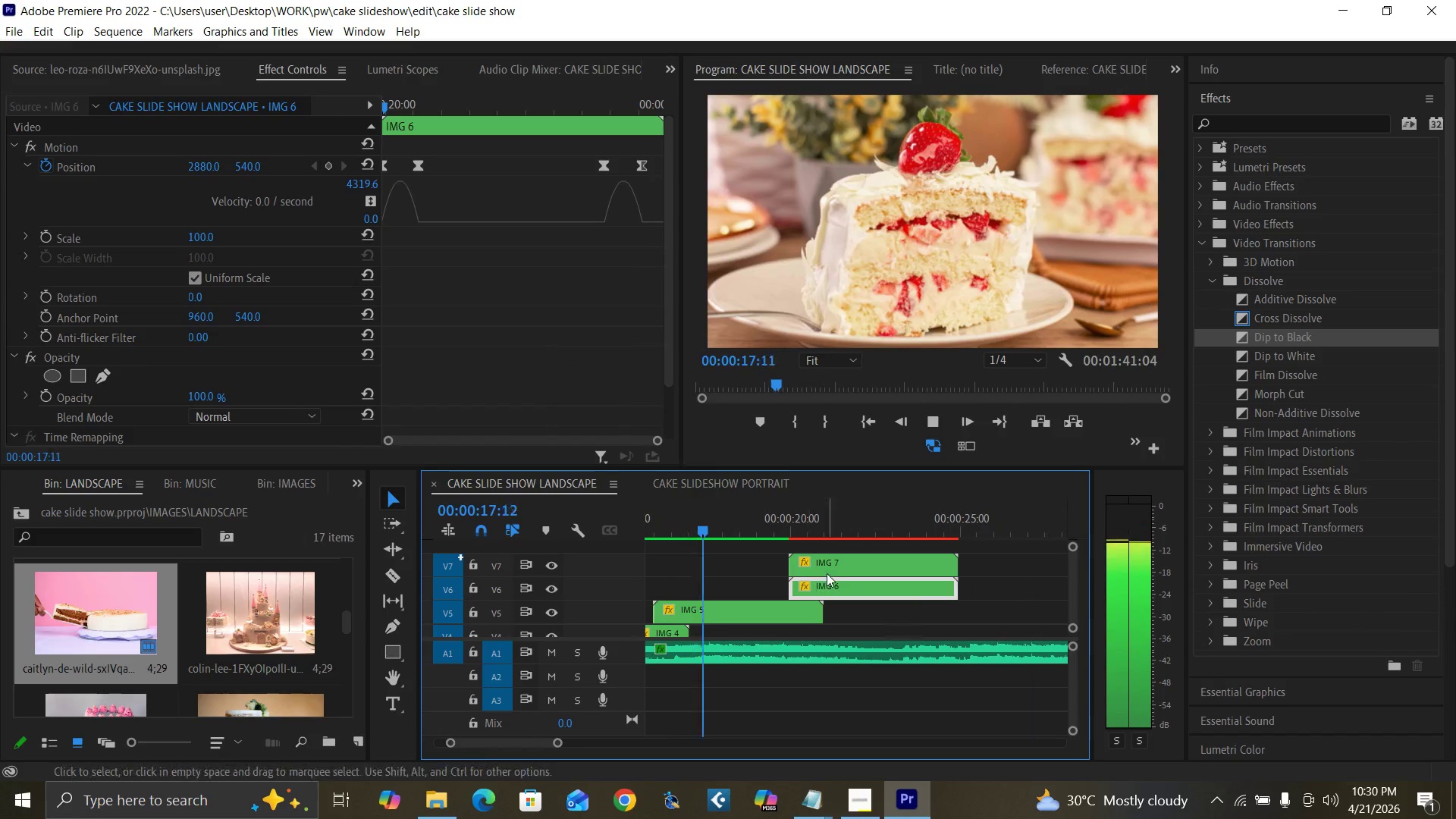 
key(Space)
 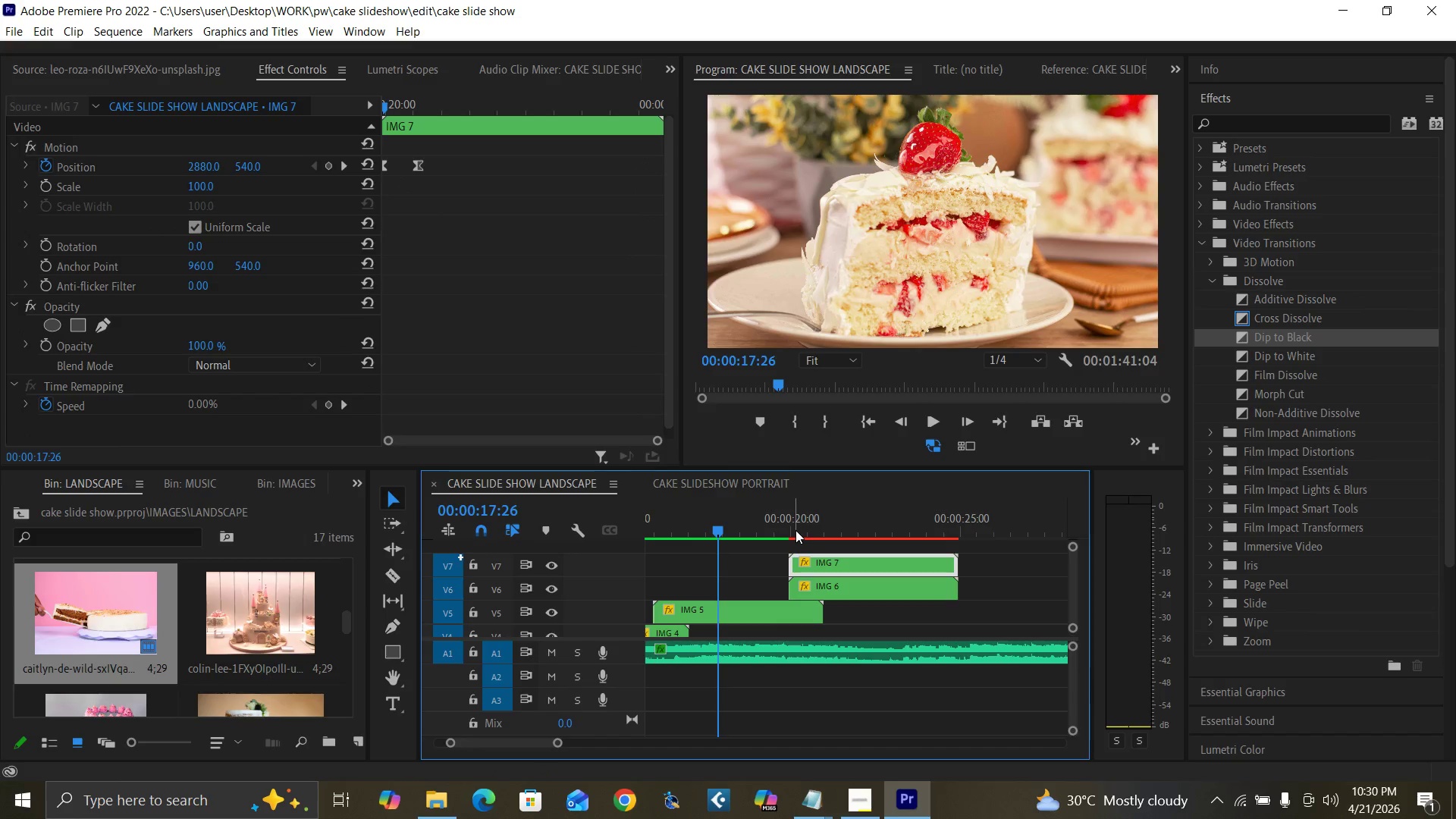 
left_click([789, 531])
 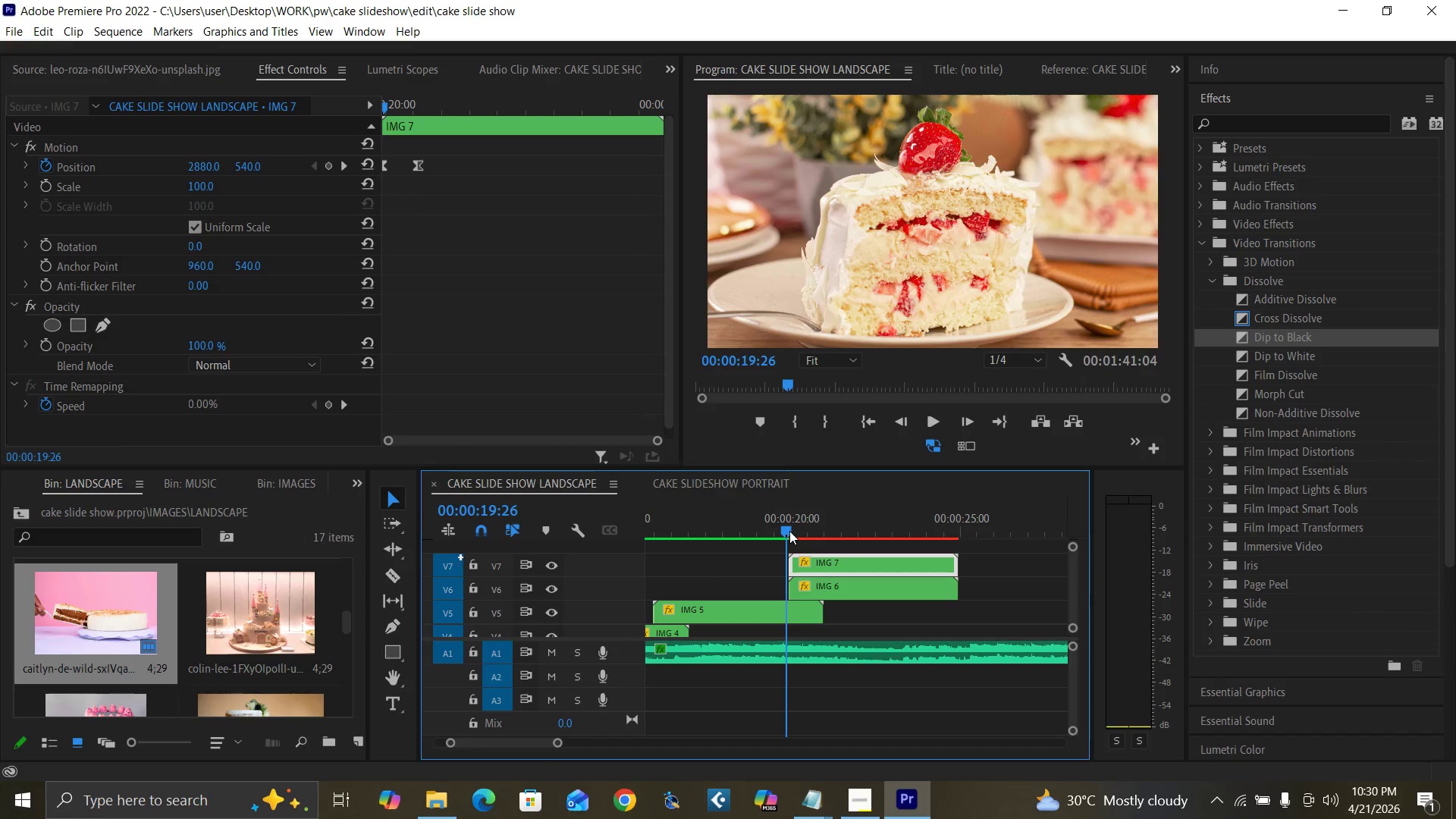 
key(Equal)
 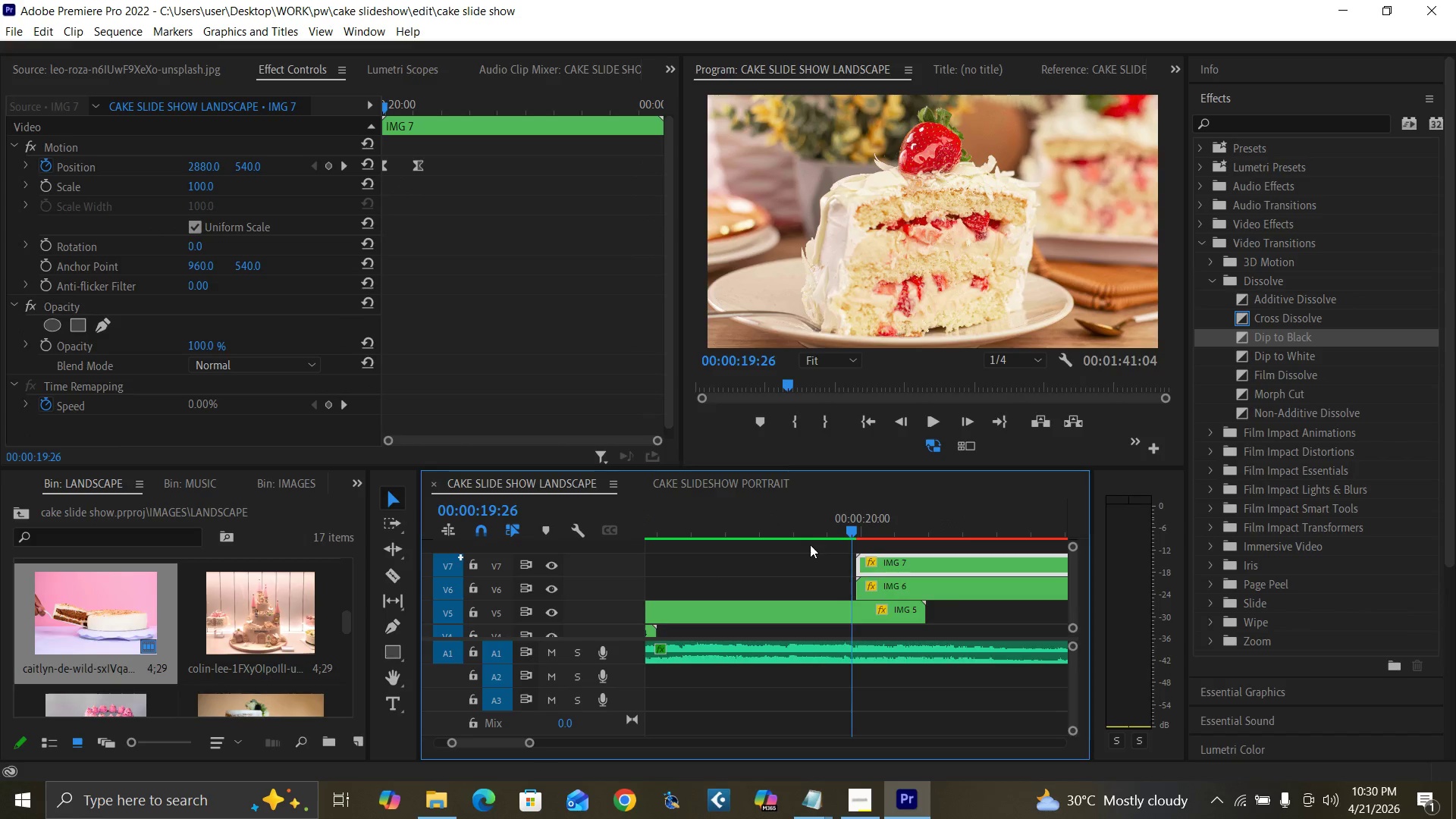 
key(Equal)
 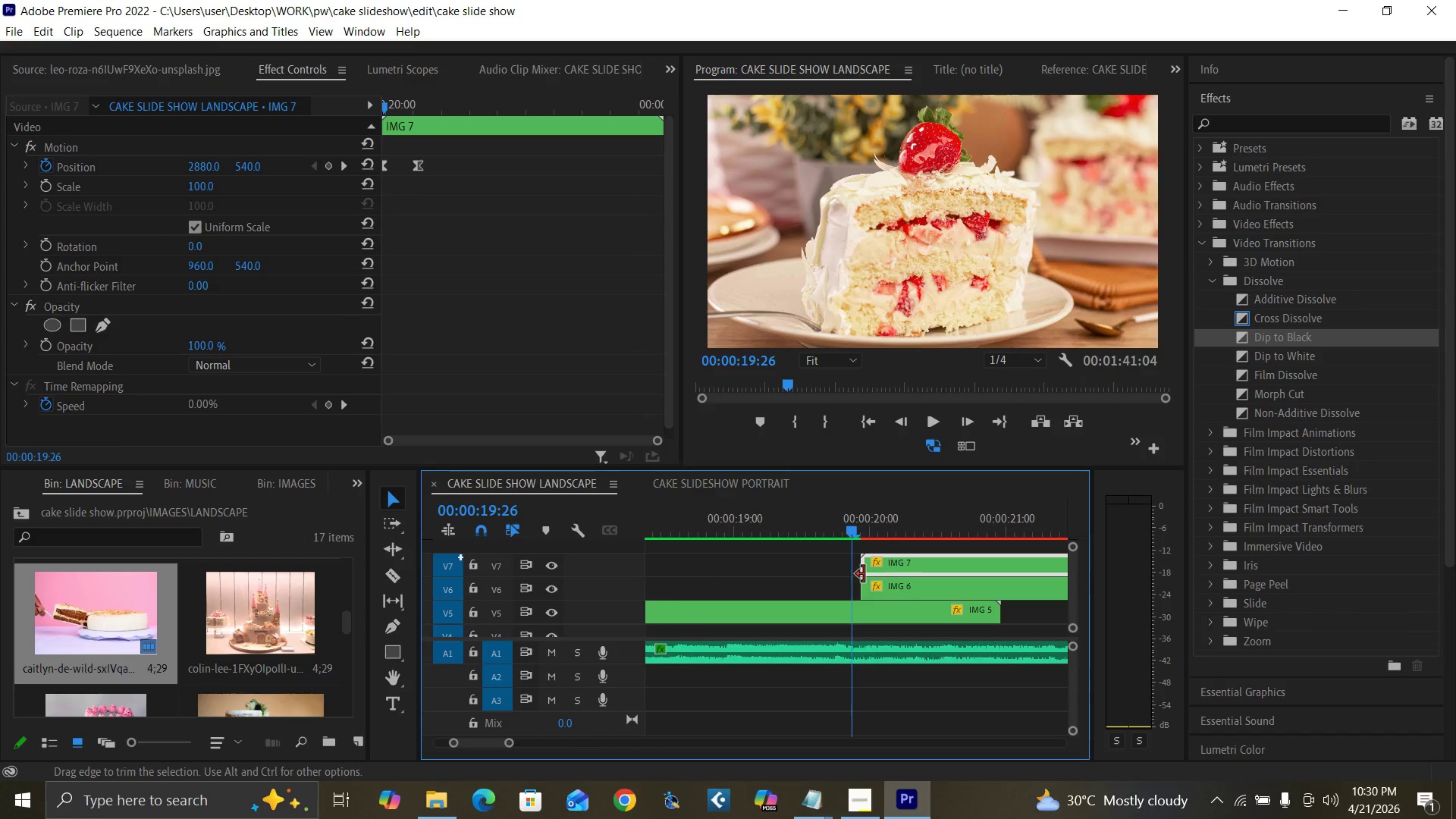 
key(Equal)
 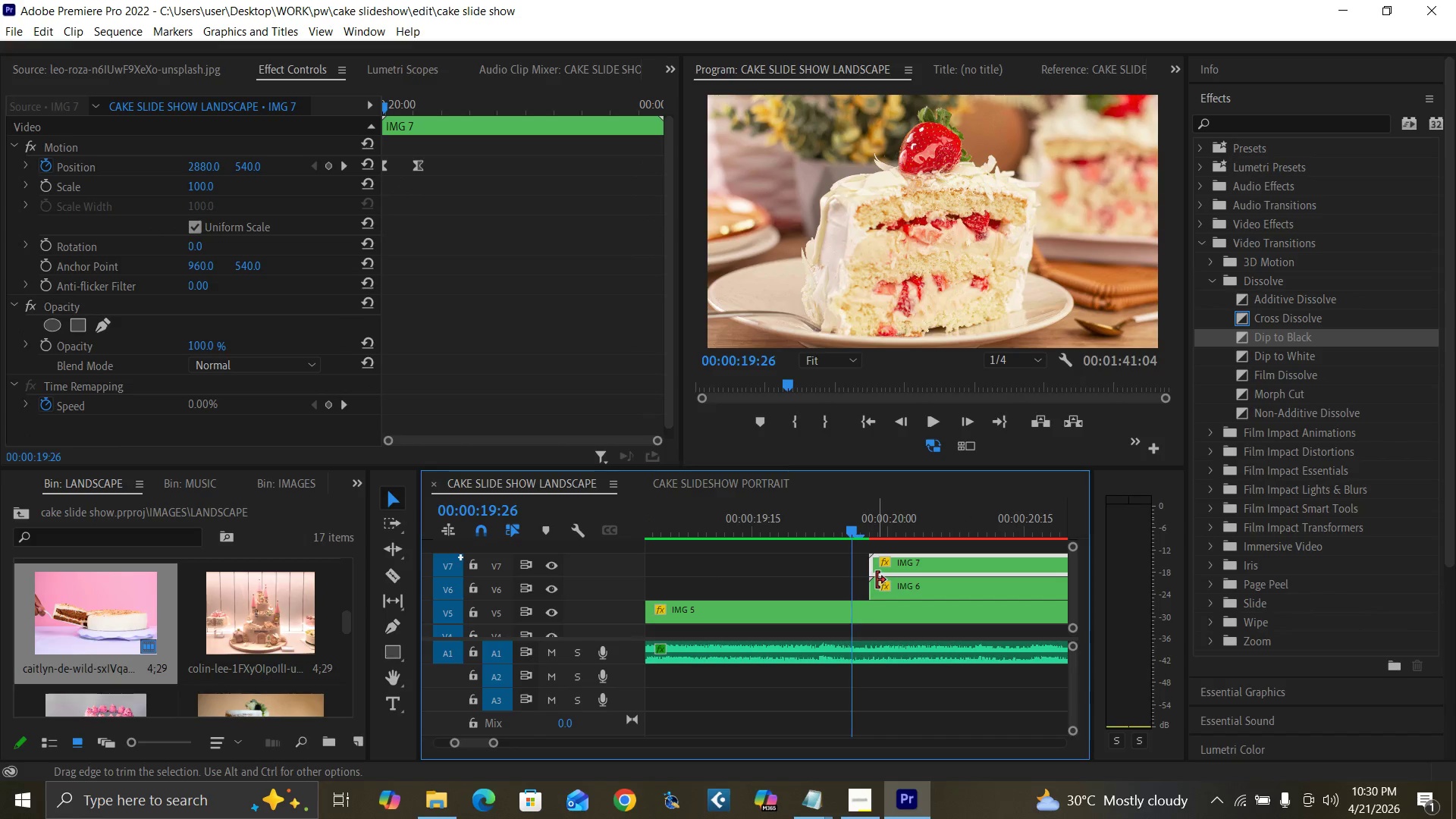 
key(ArrowRight)
 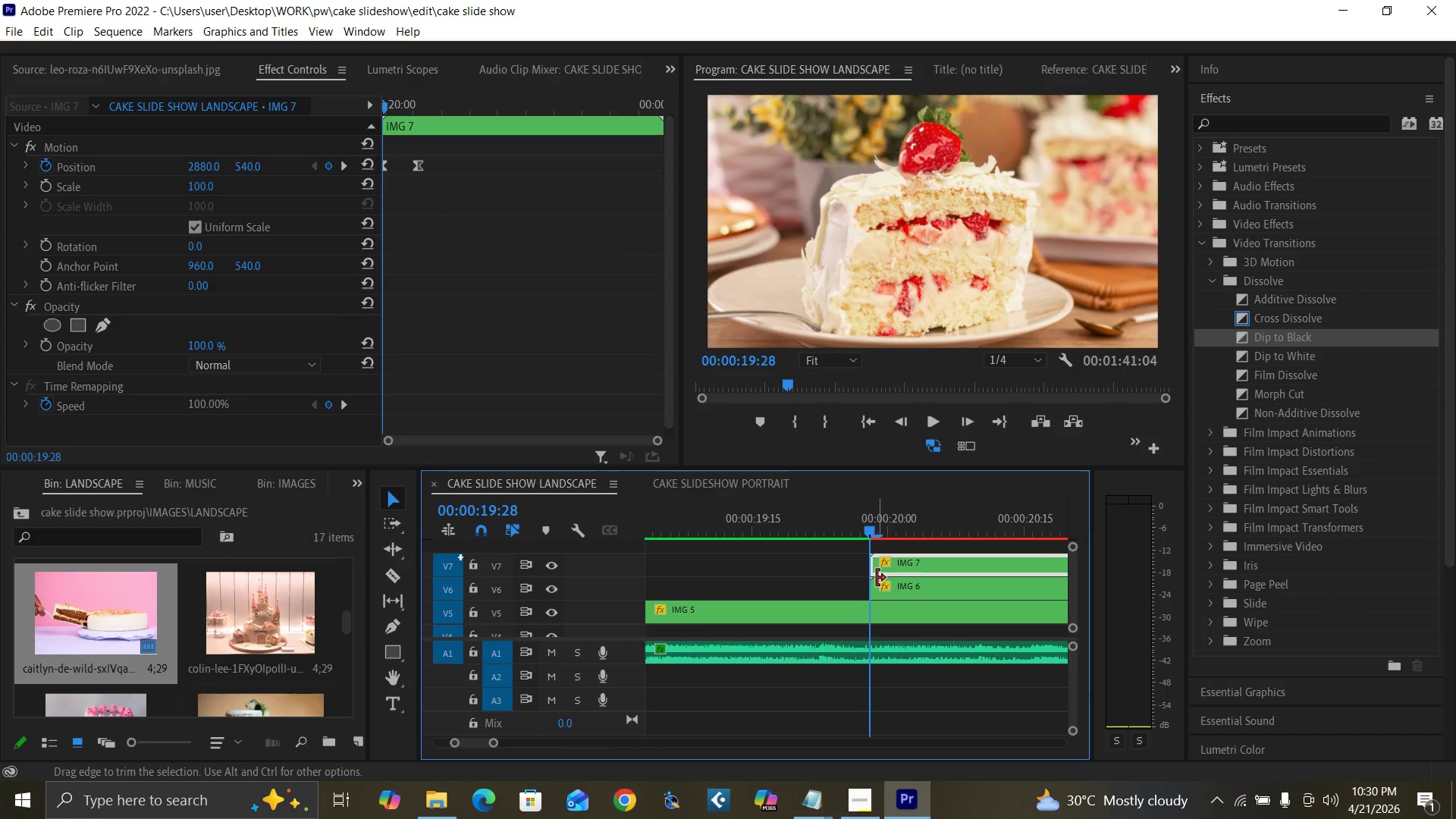 
key(ArrowRight)
 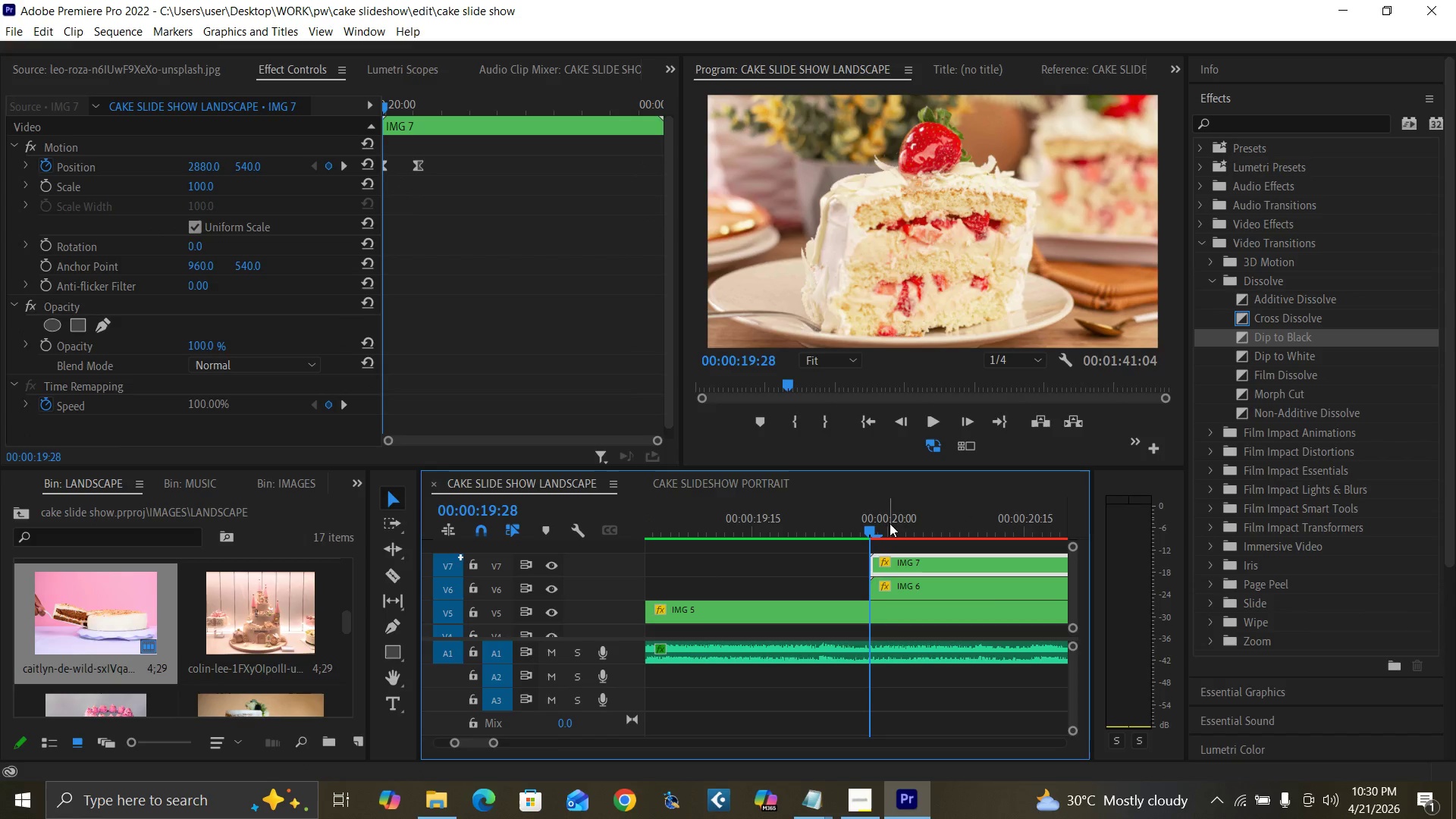 
key(Minus)
 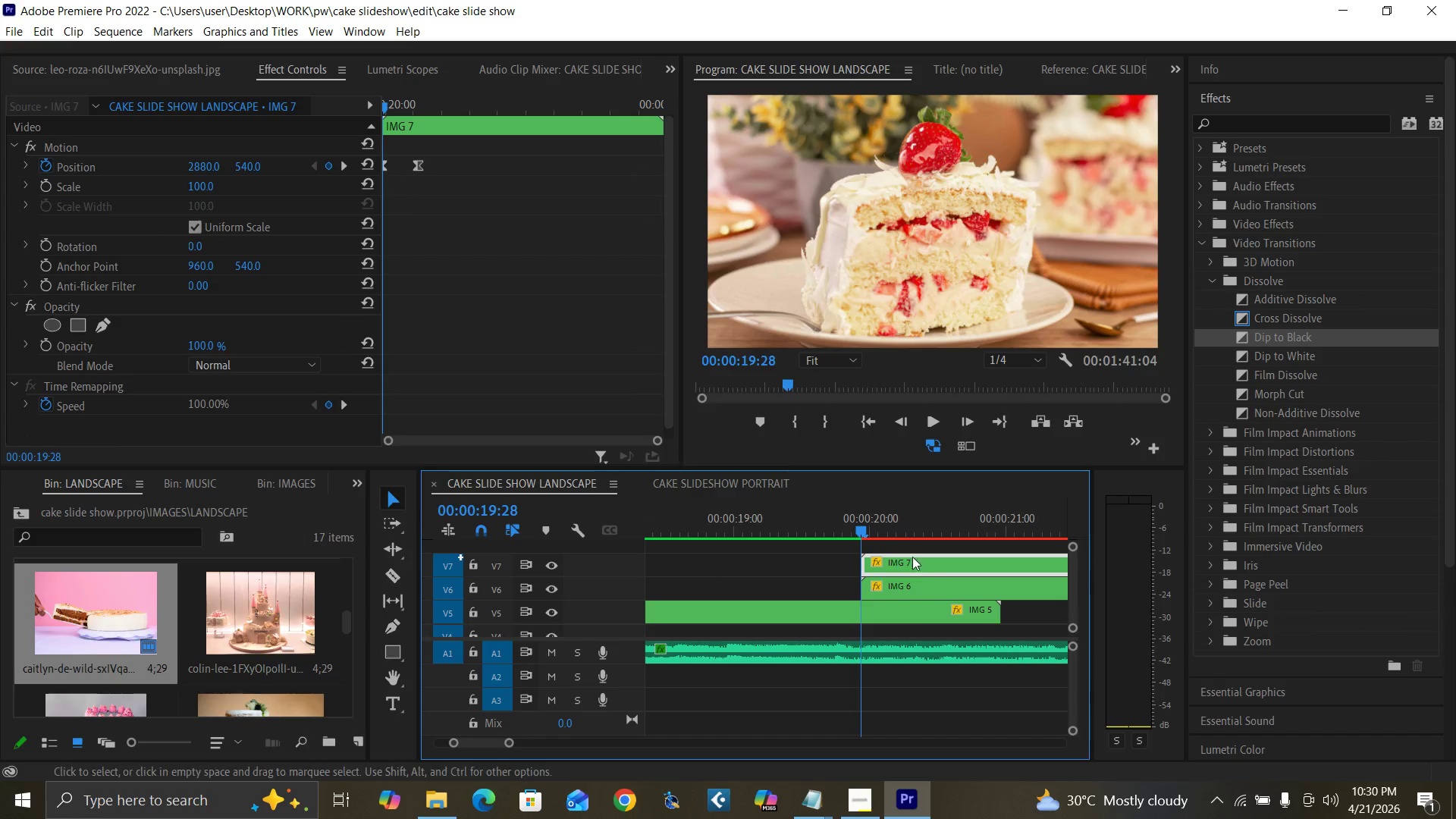 
key(Minus)
 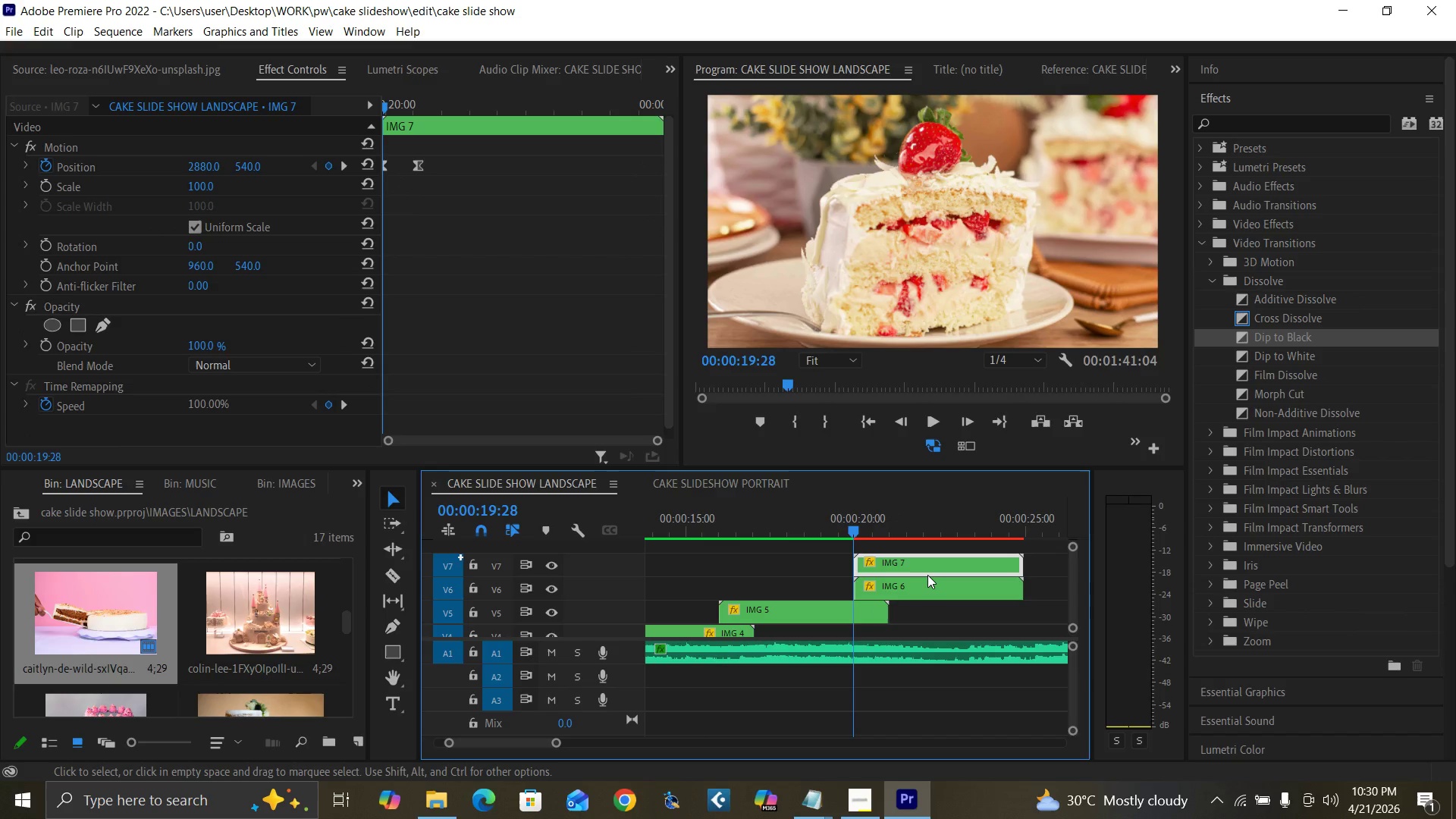 
key(Minus)
 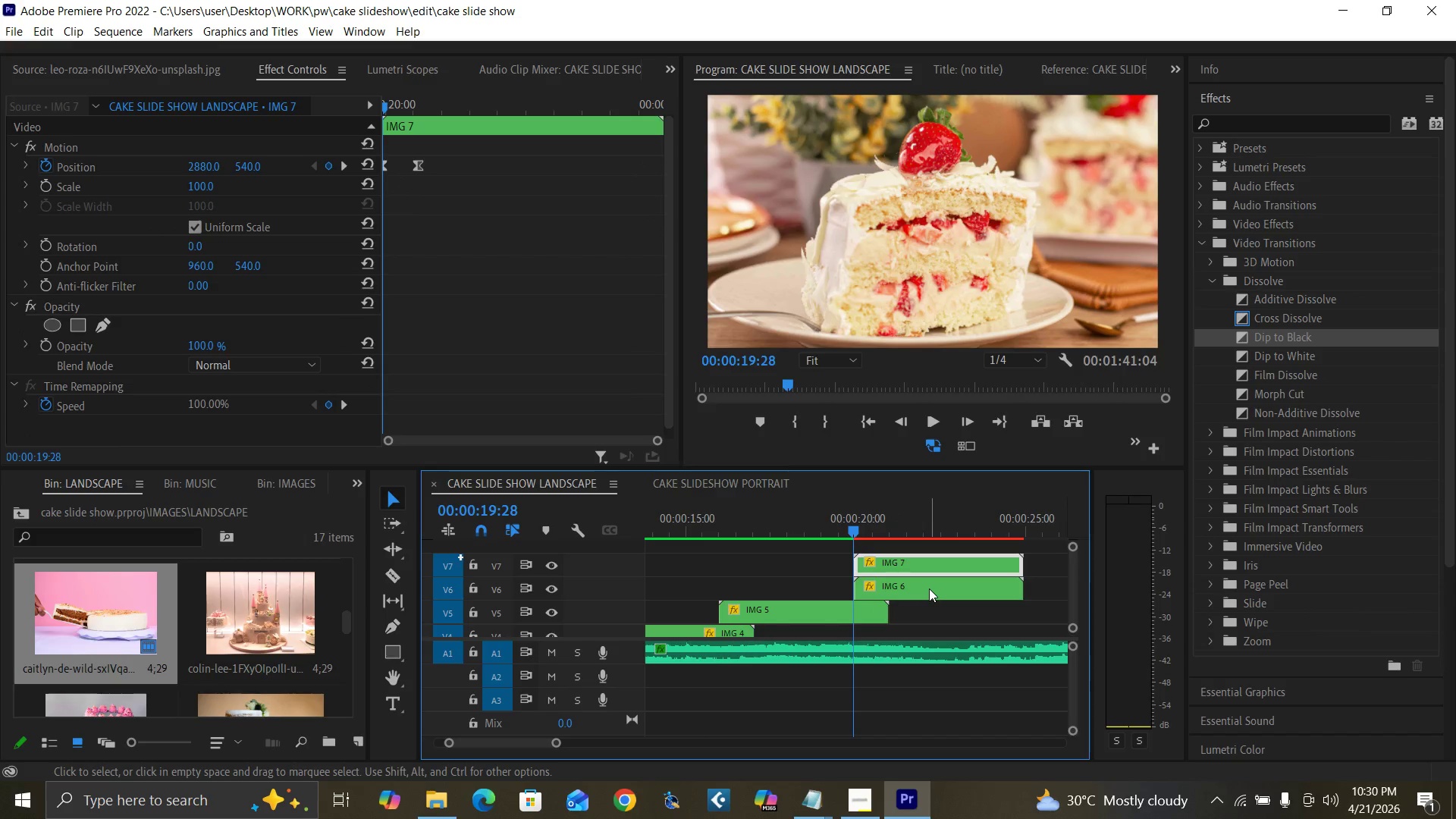 
left_click([929, 588])
 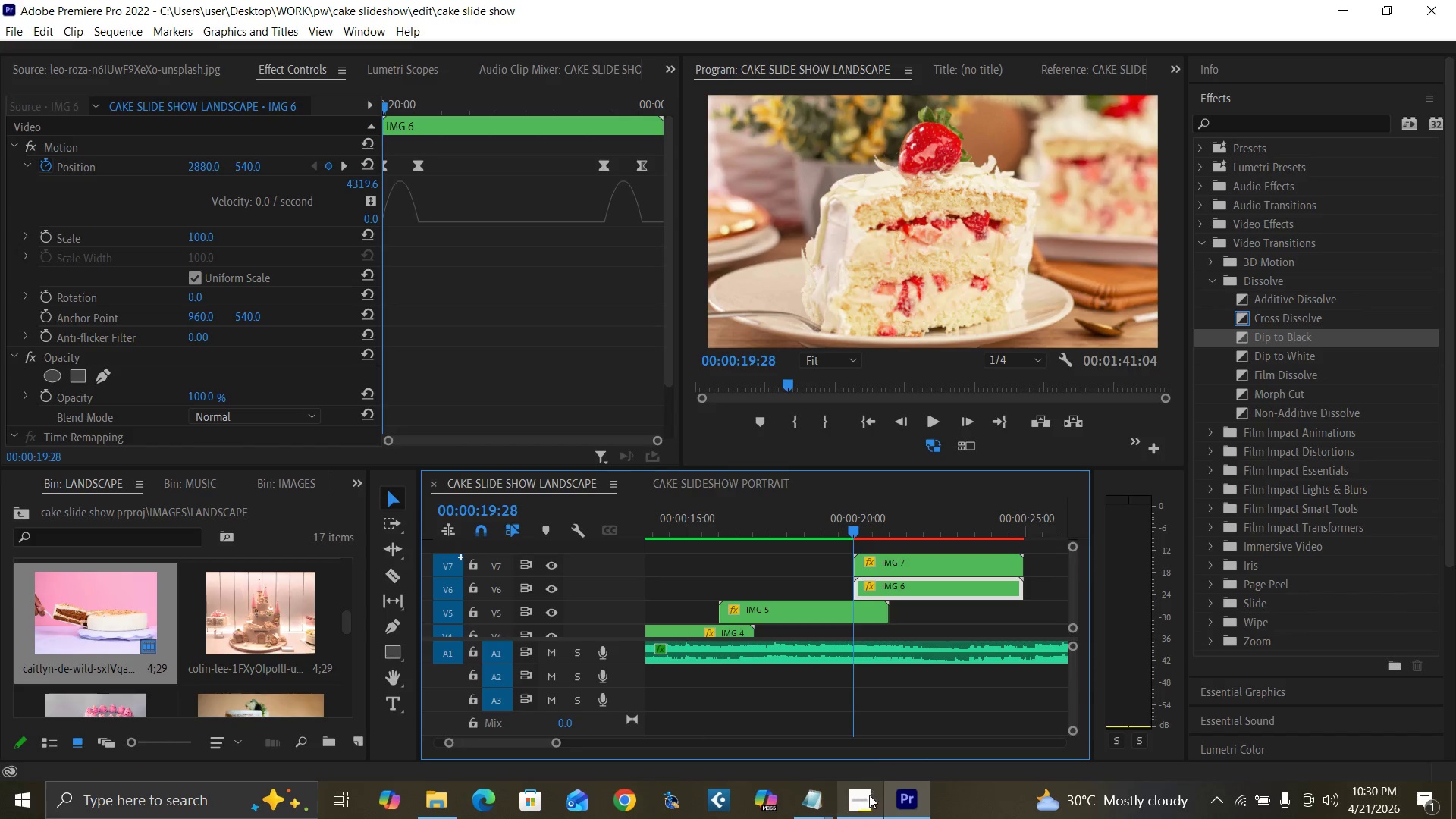 
left_click([866, 800])